 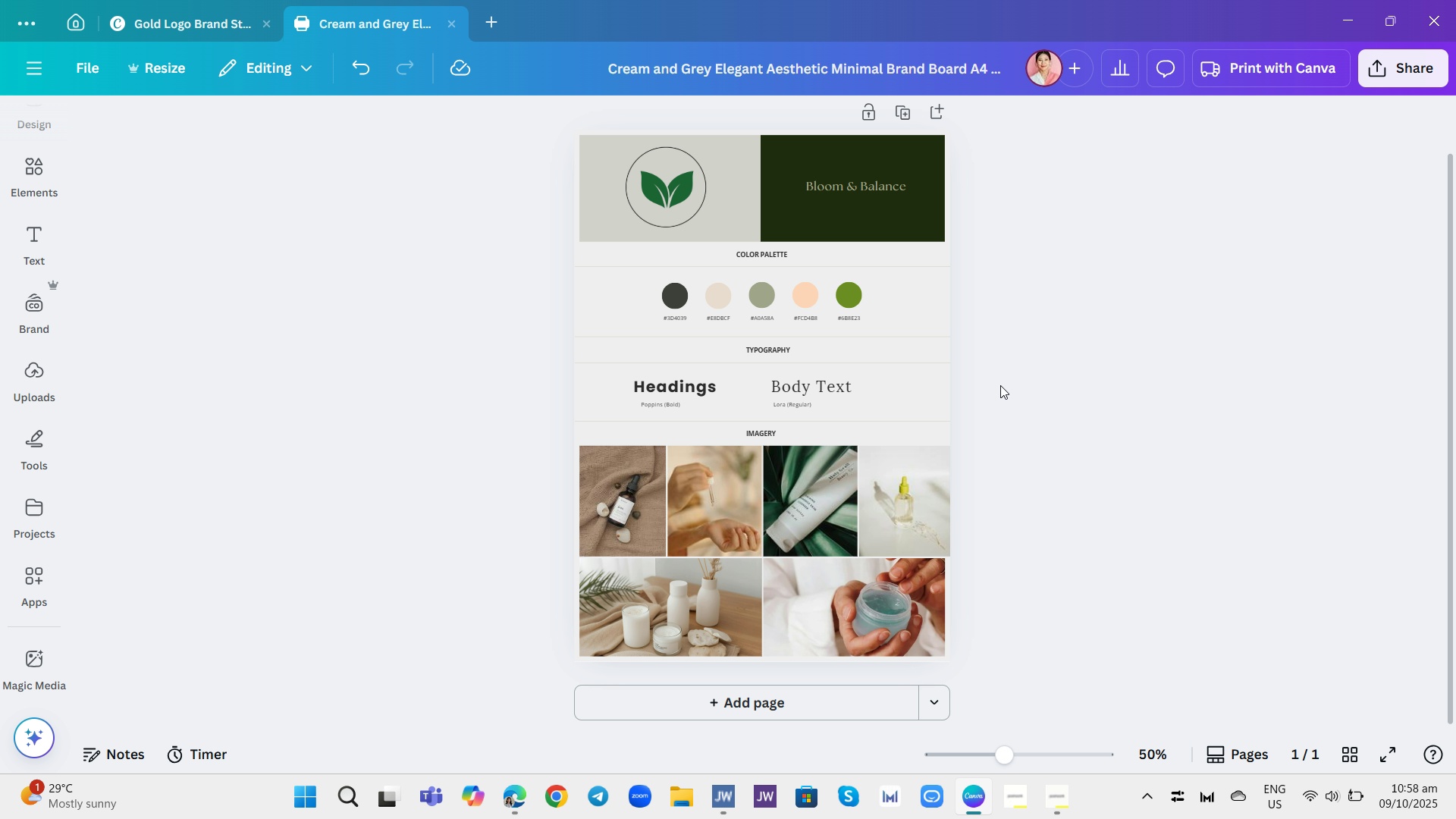 
mouse_move([717, 246])
 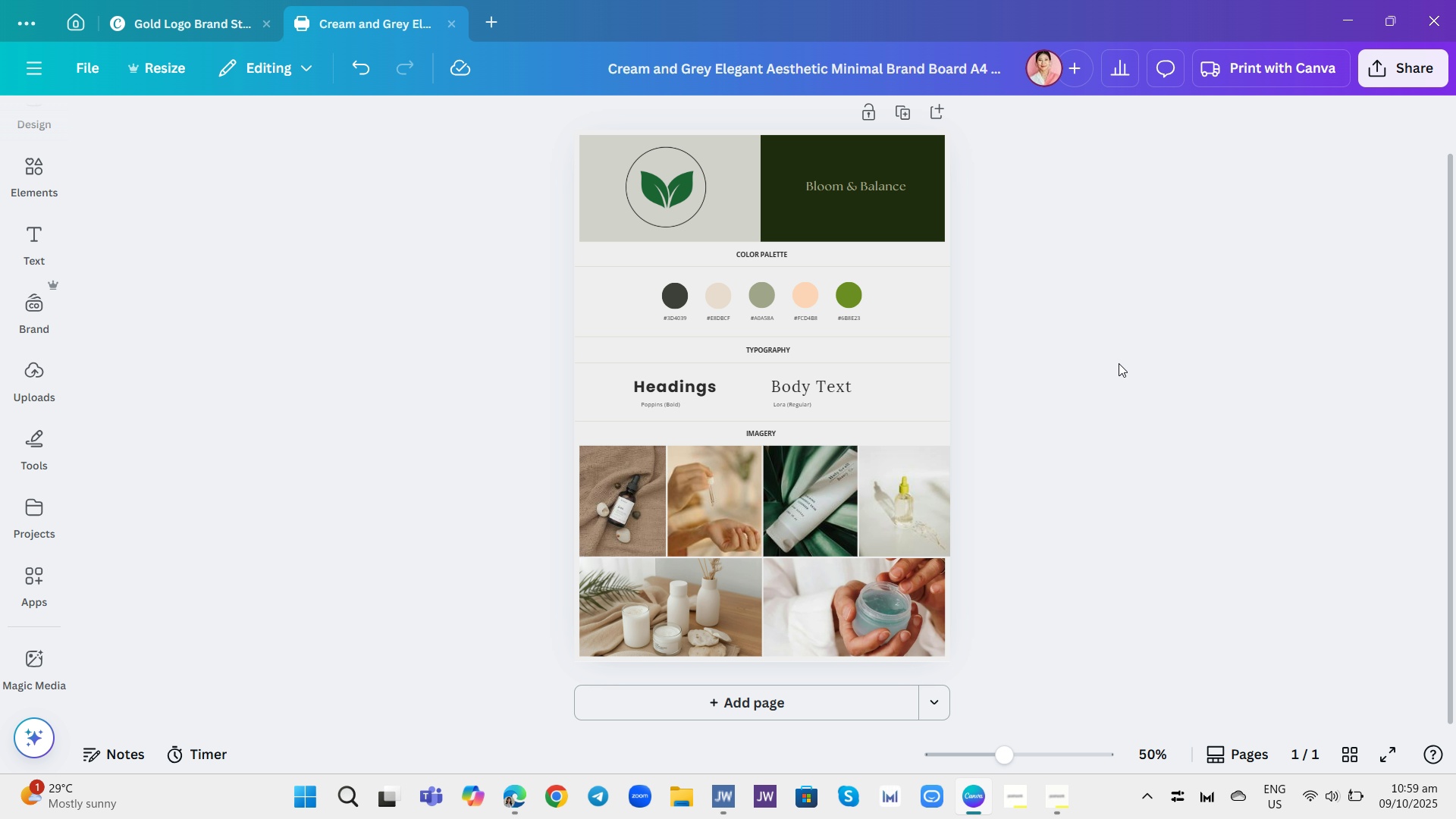 
scroll: coordinate [1116, 363], scroll_direction: down, amount: 1.0
 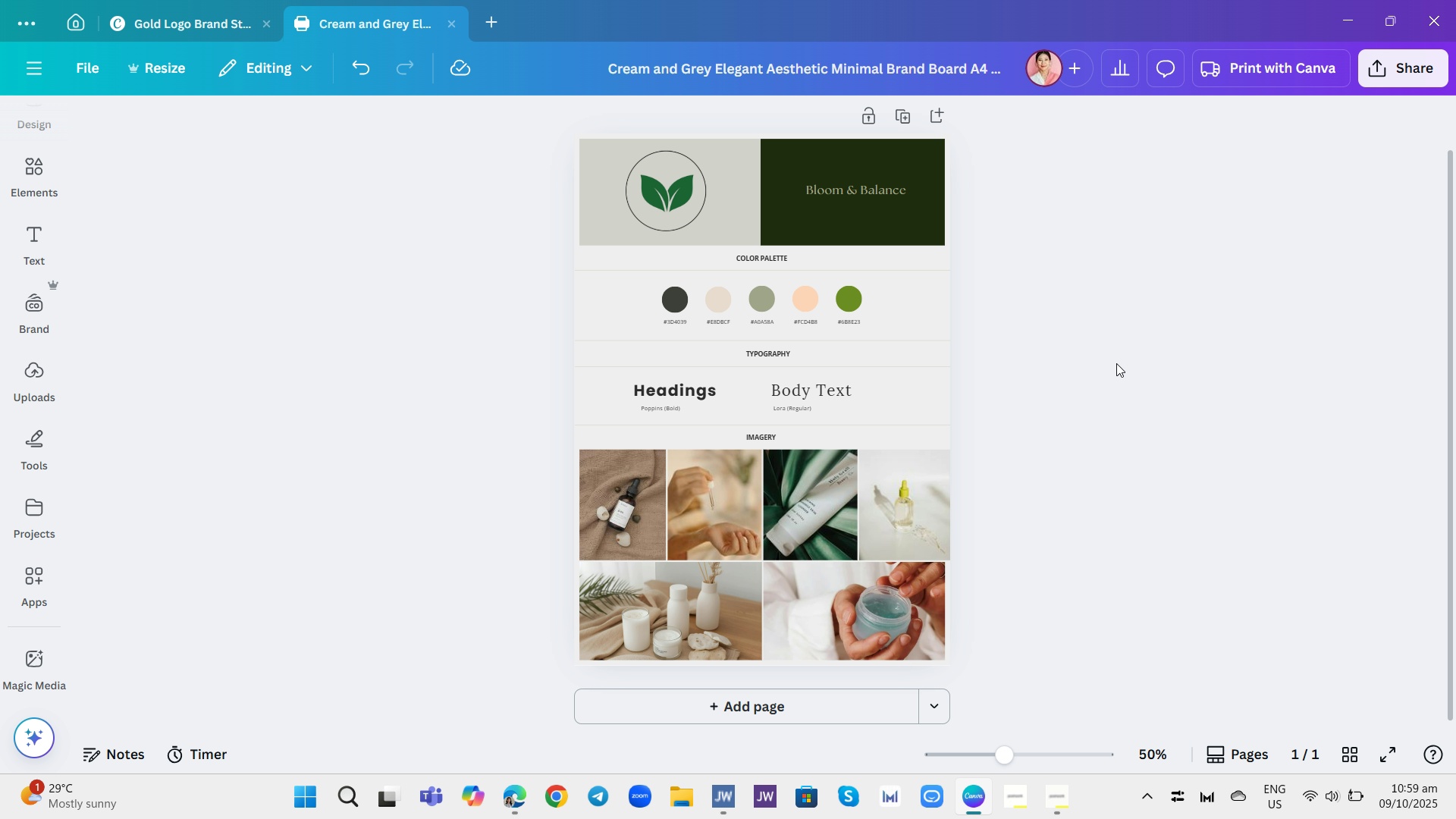 
scroll: coordinate [1112, 365], scroll_direction: none, amount: 0.0
 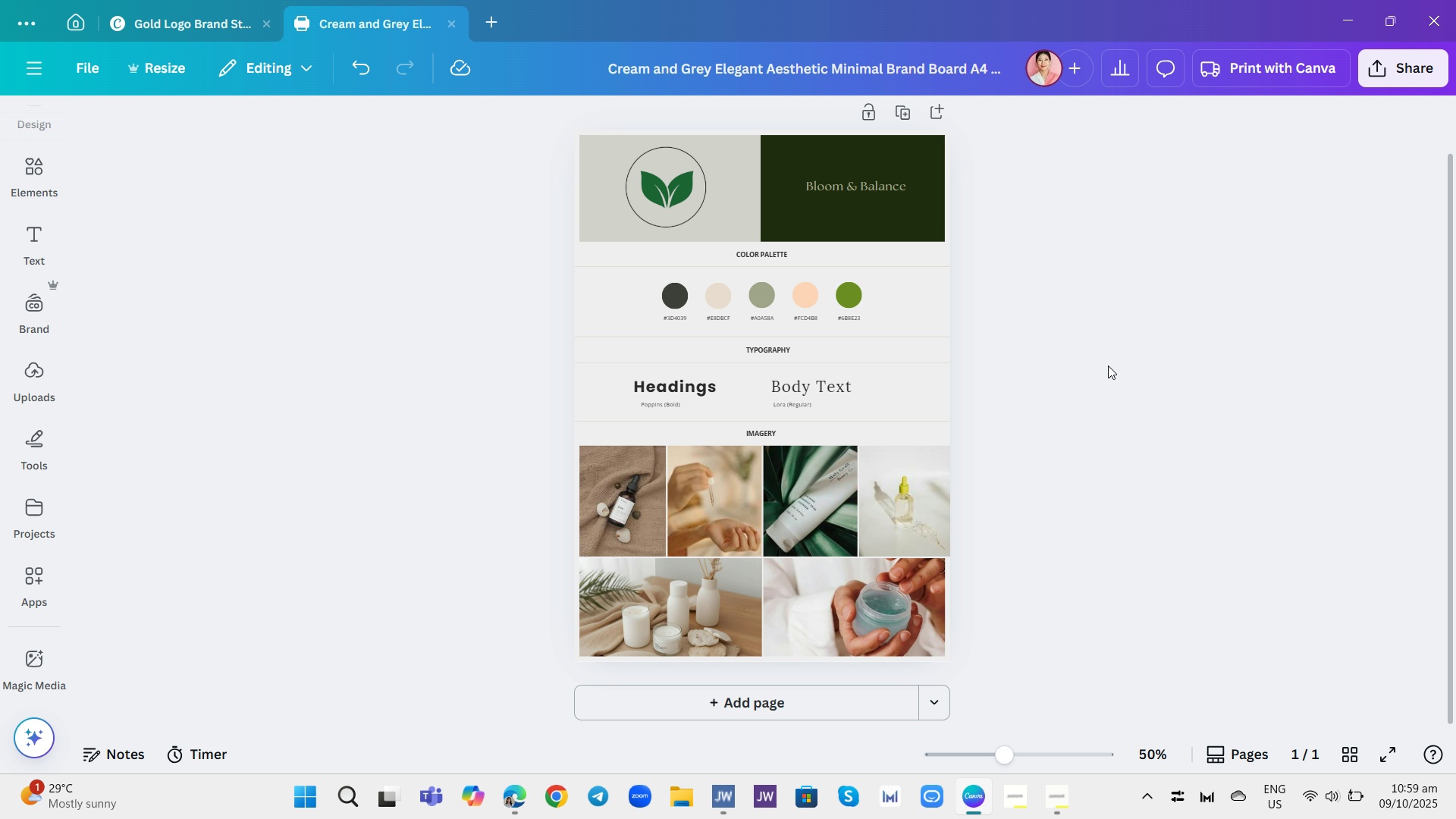 
scroll: coordinate [1106, 366], scroll_direction: down, amount: 1.0
 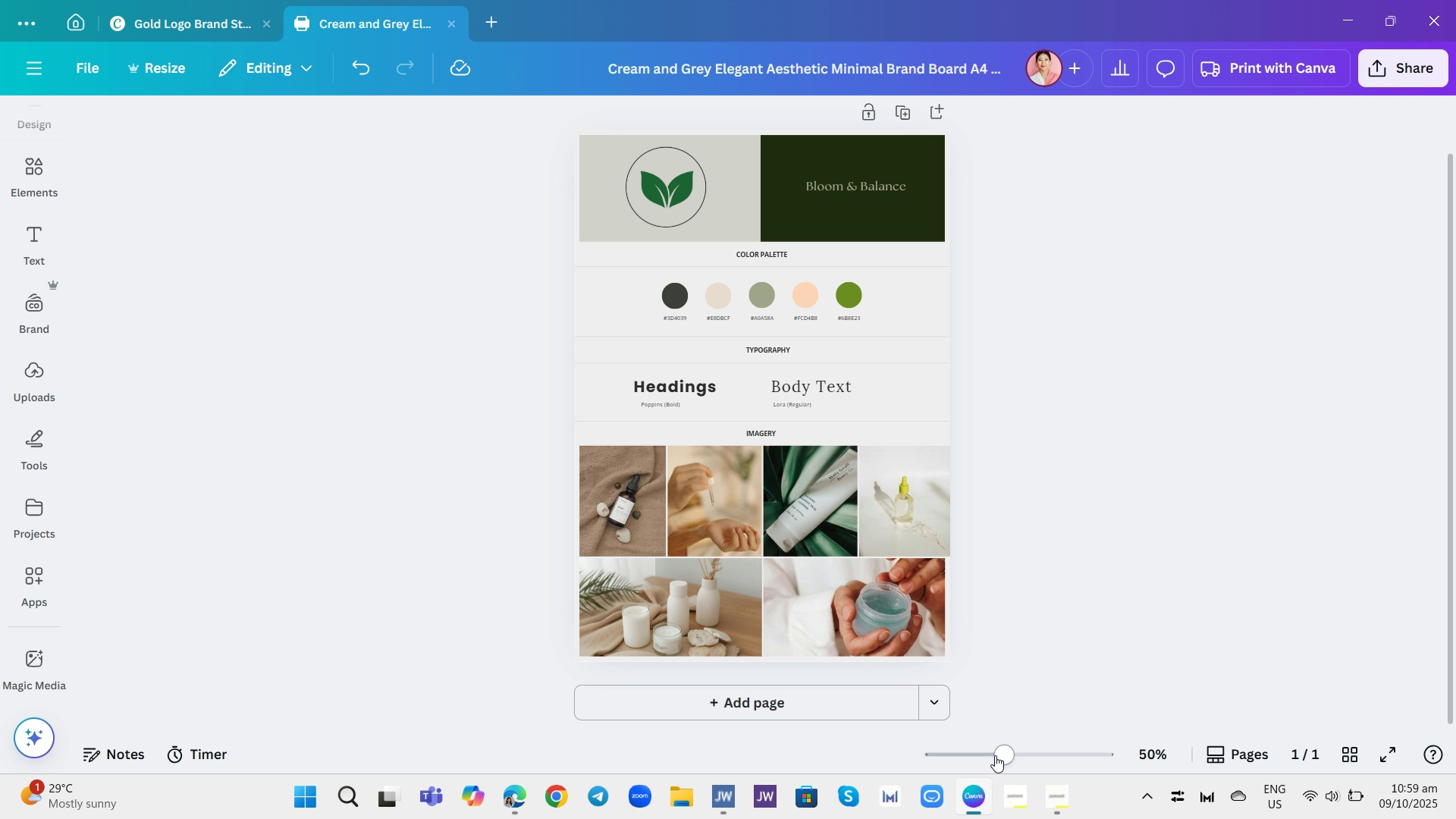 
left_click_drag(start_coordinate=[999, 755], to_coordinate=[1020, 755])
 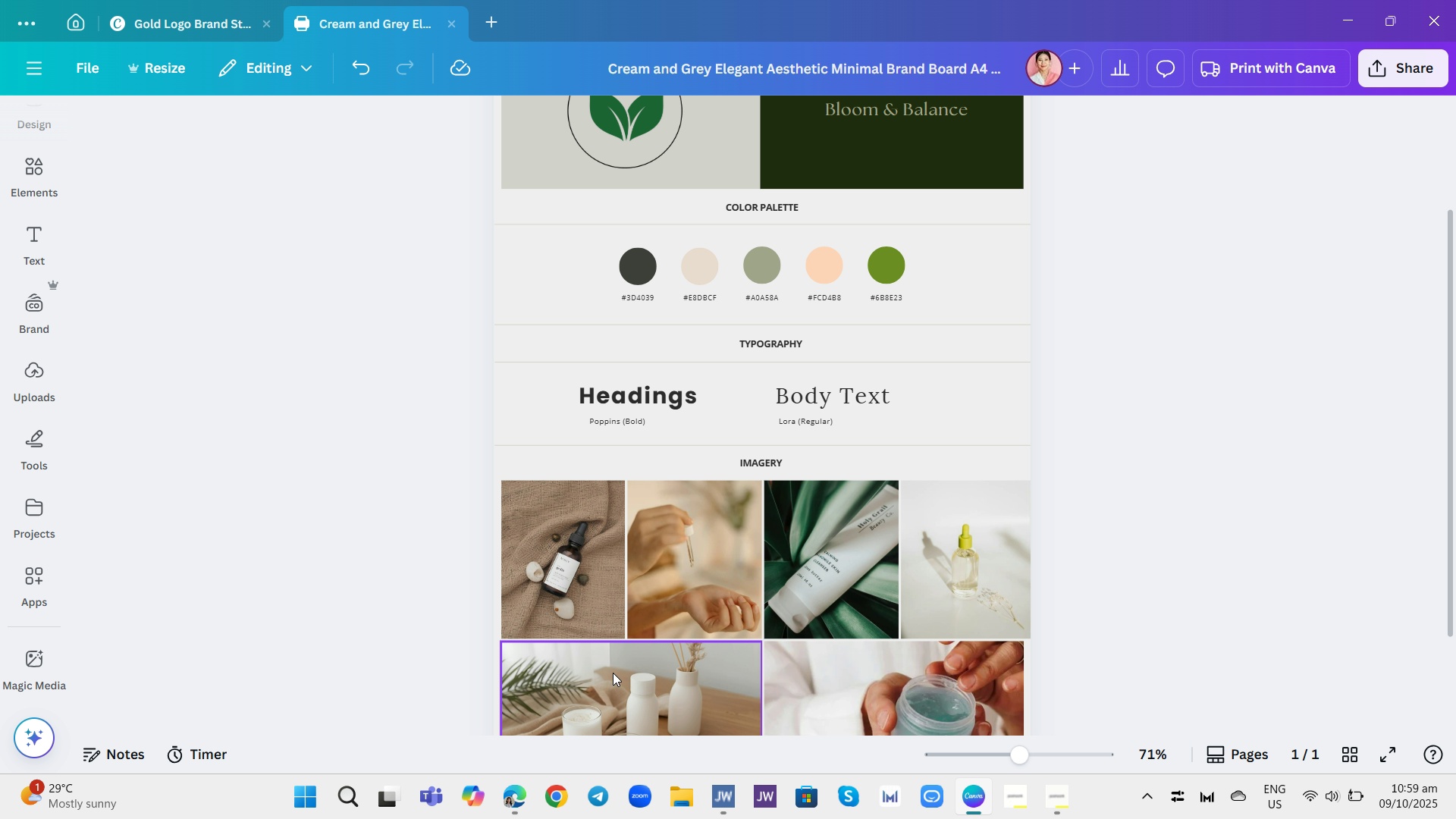 
wait(15.85)
 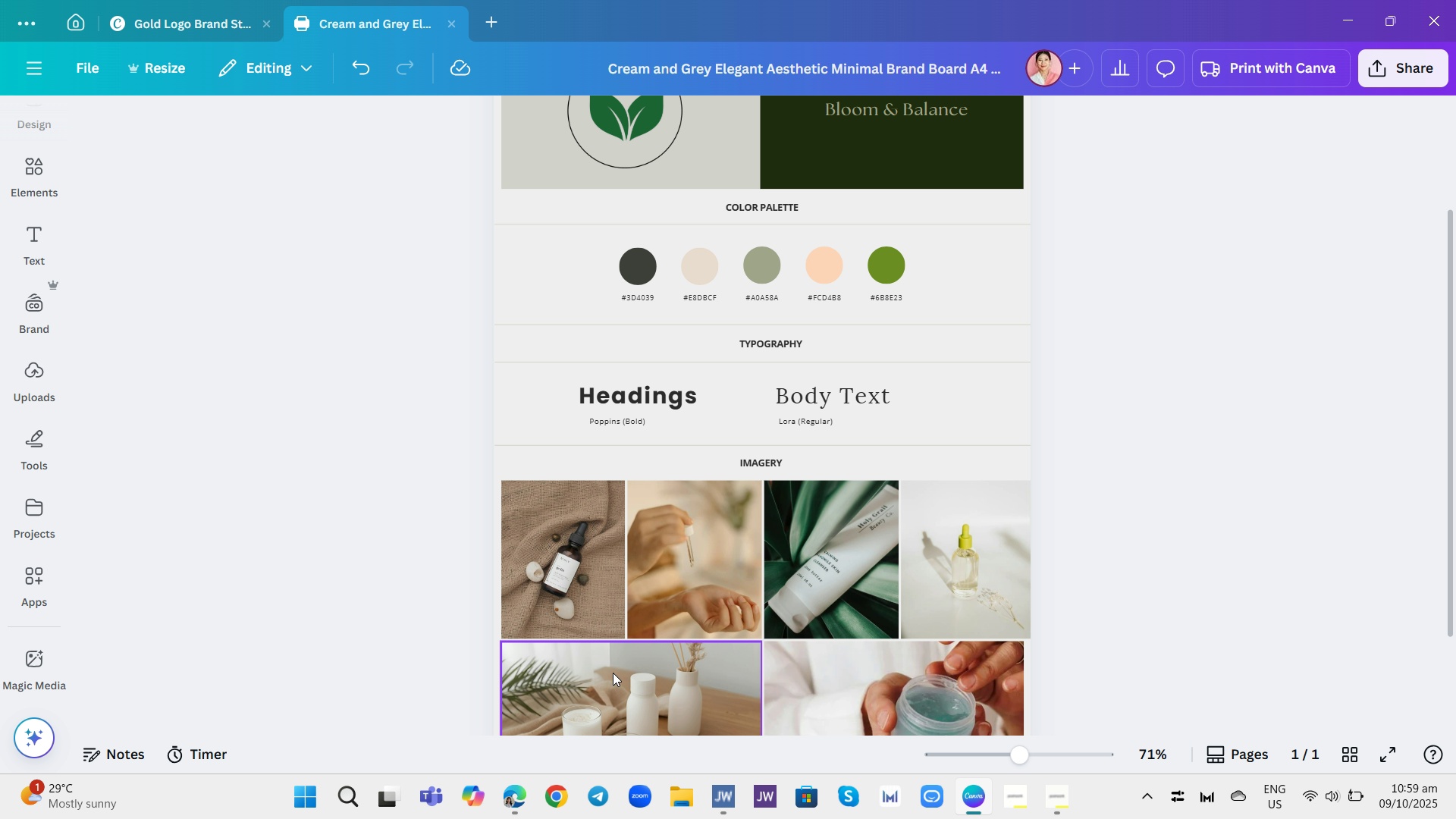 
left_click([648, 294])
 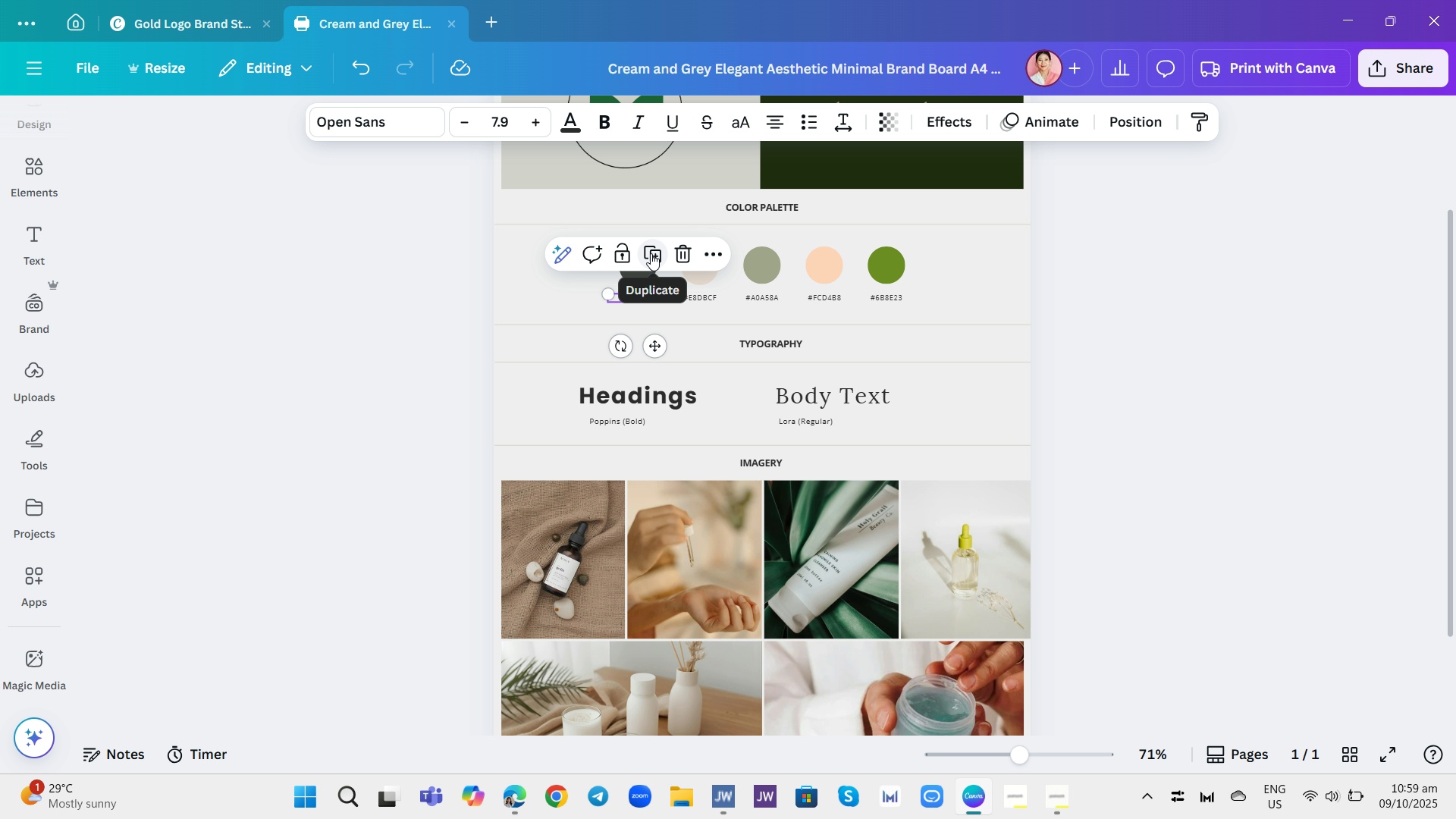 
left_click([651, 253])
 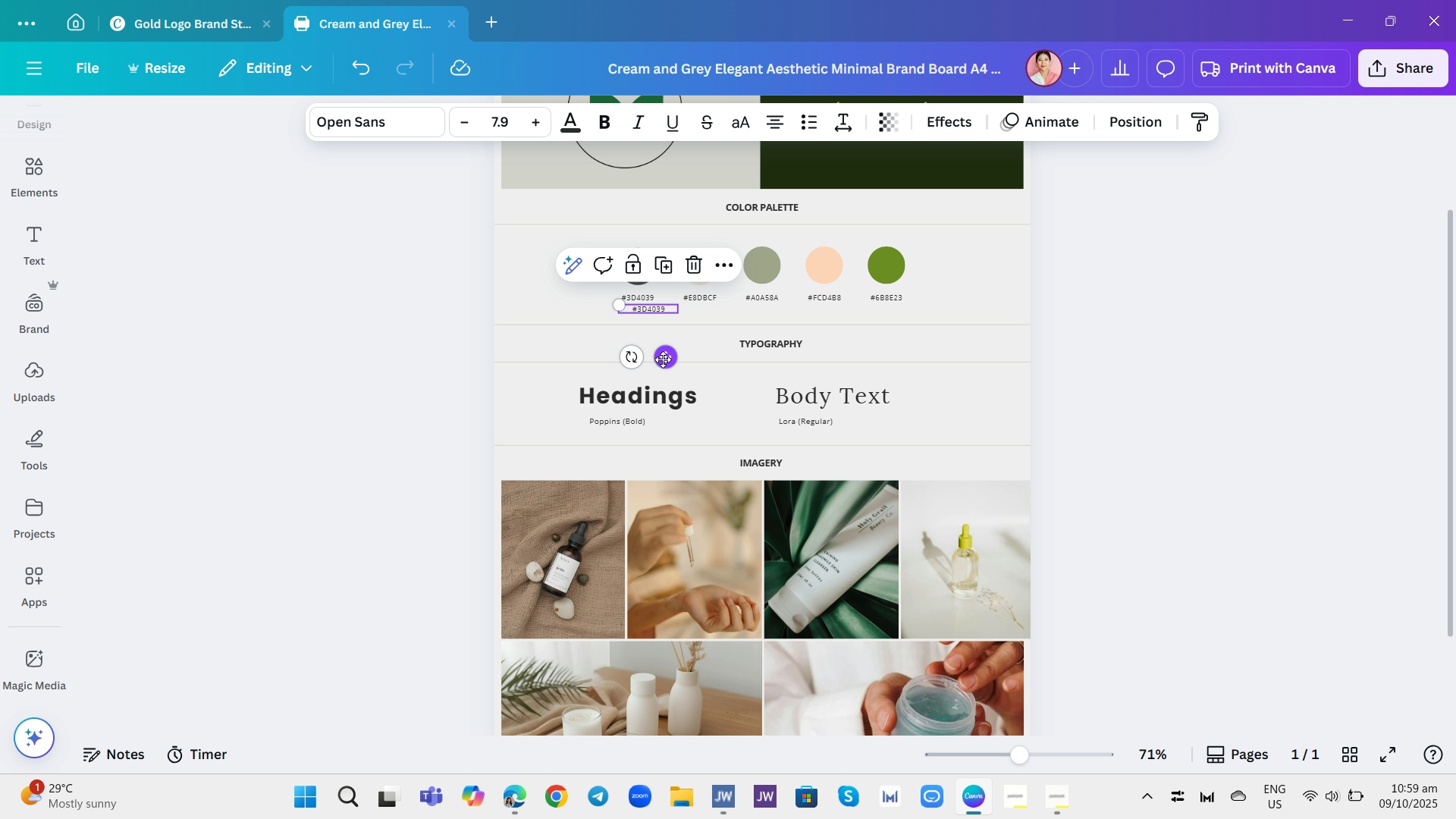 
left_click_drag(start_coordinate=[664, 359], to_coordinate=[601, 235])
 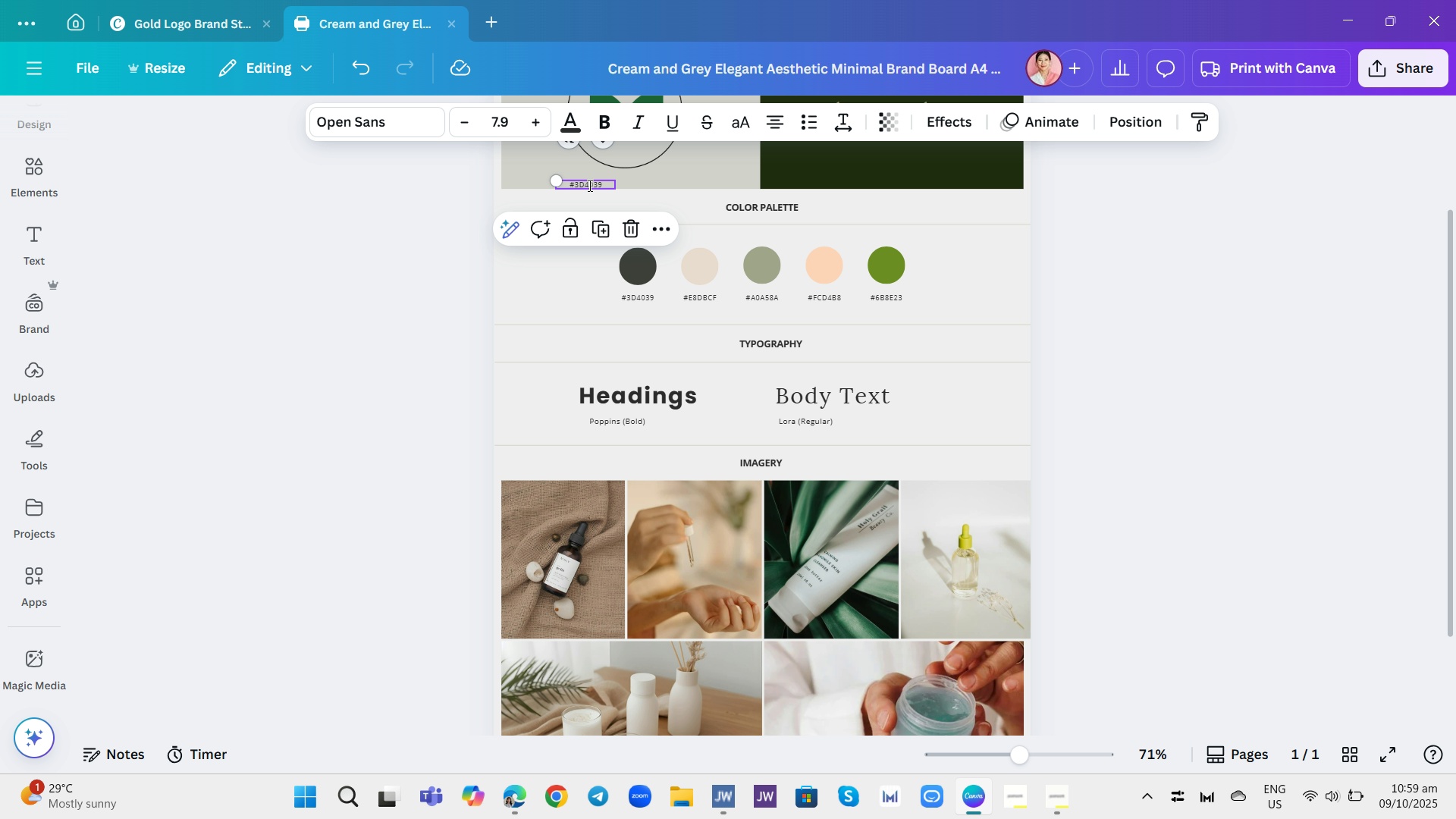 
left_click([588, 185])
 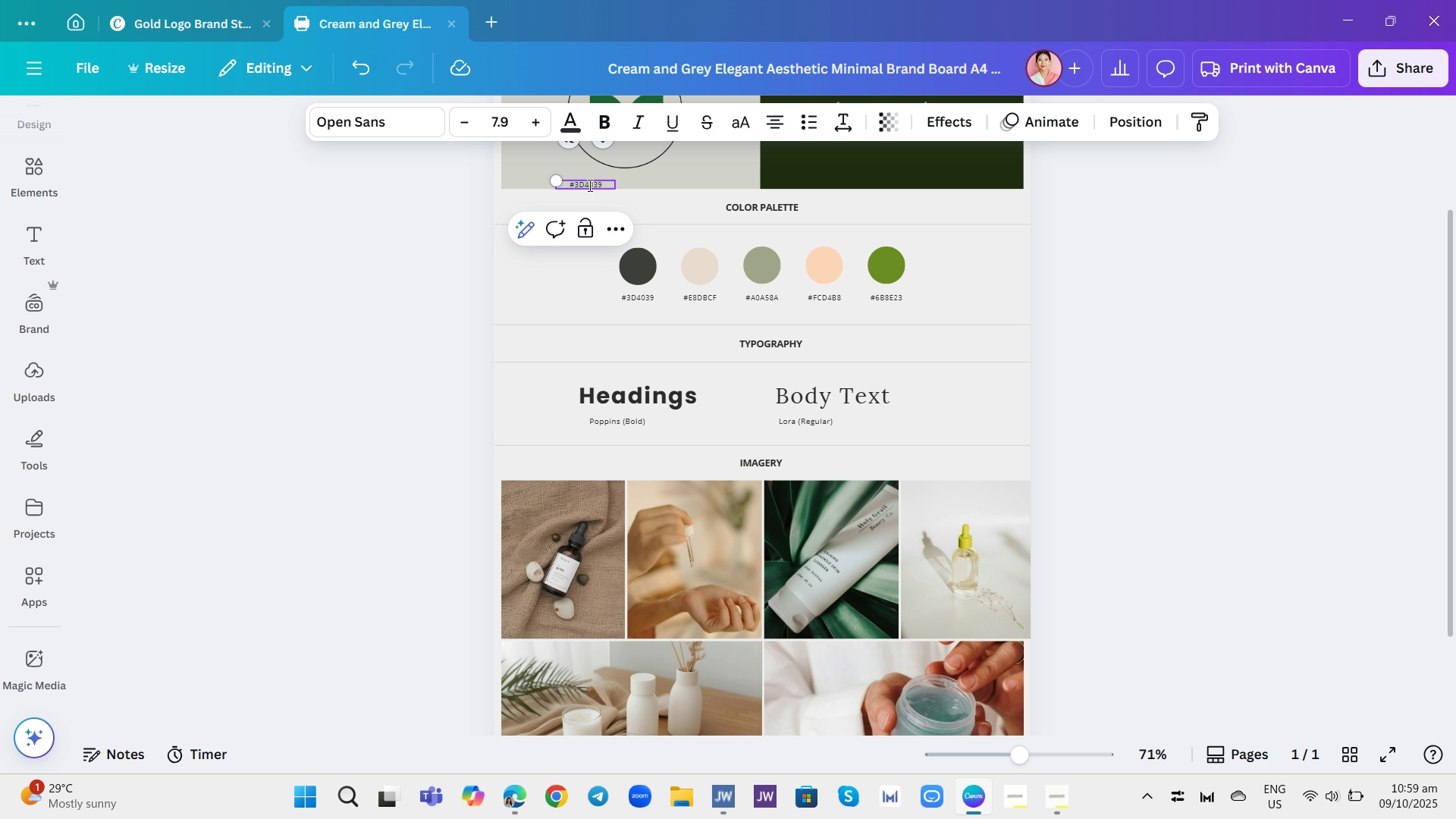 
left_click([588, 185])
 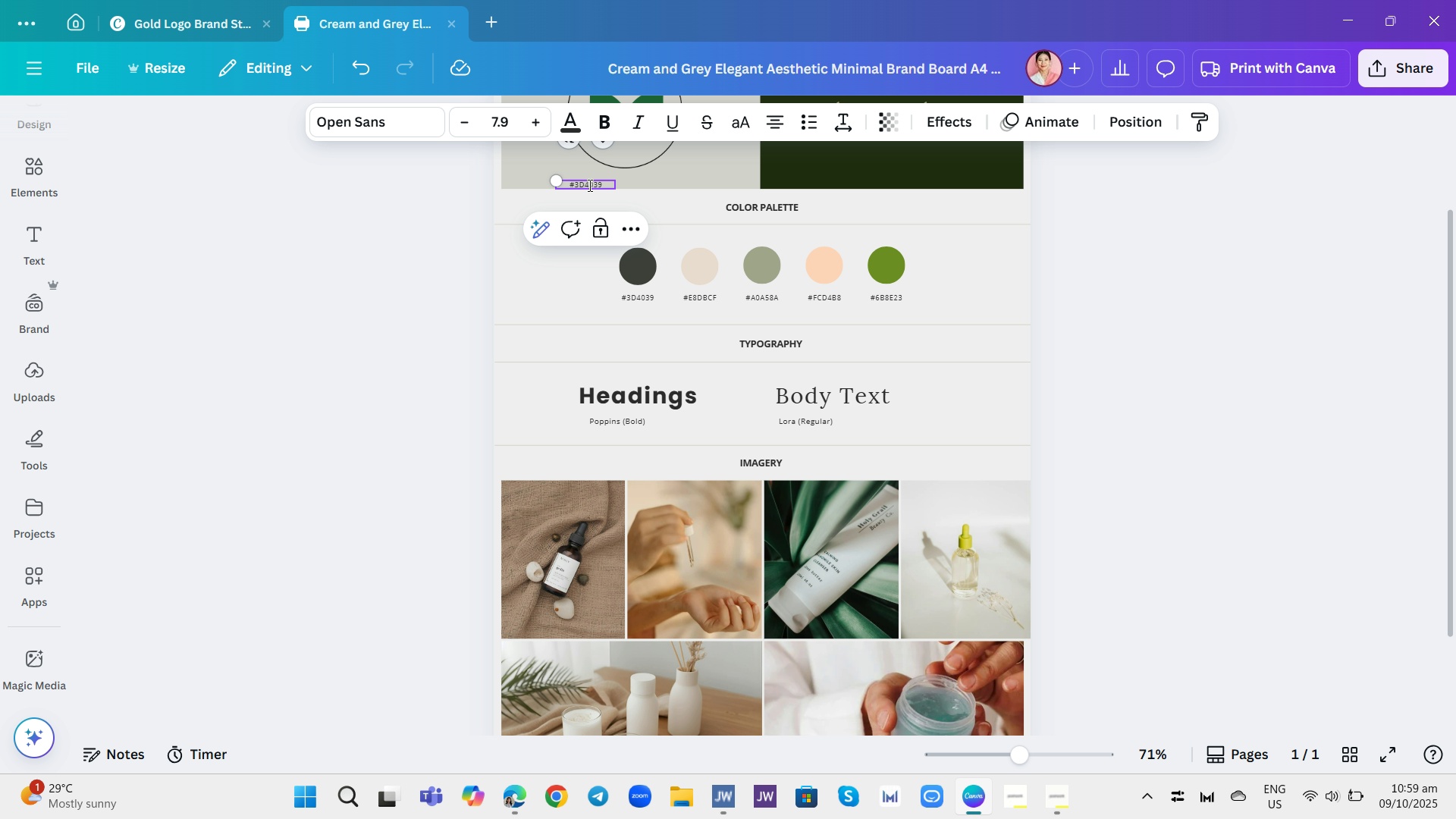 
left_click([588, 185])
 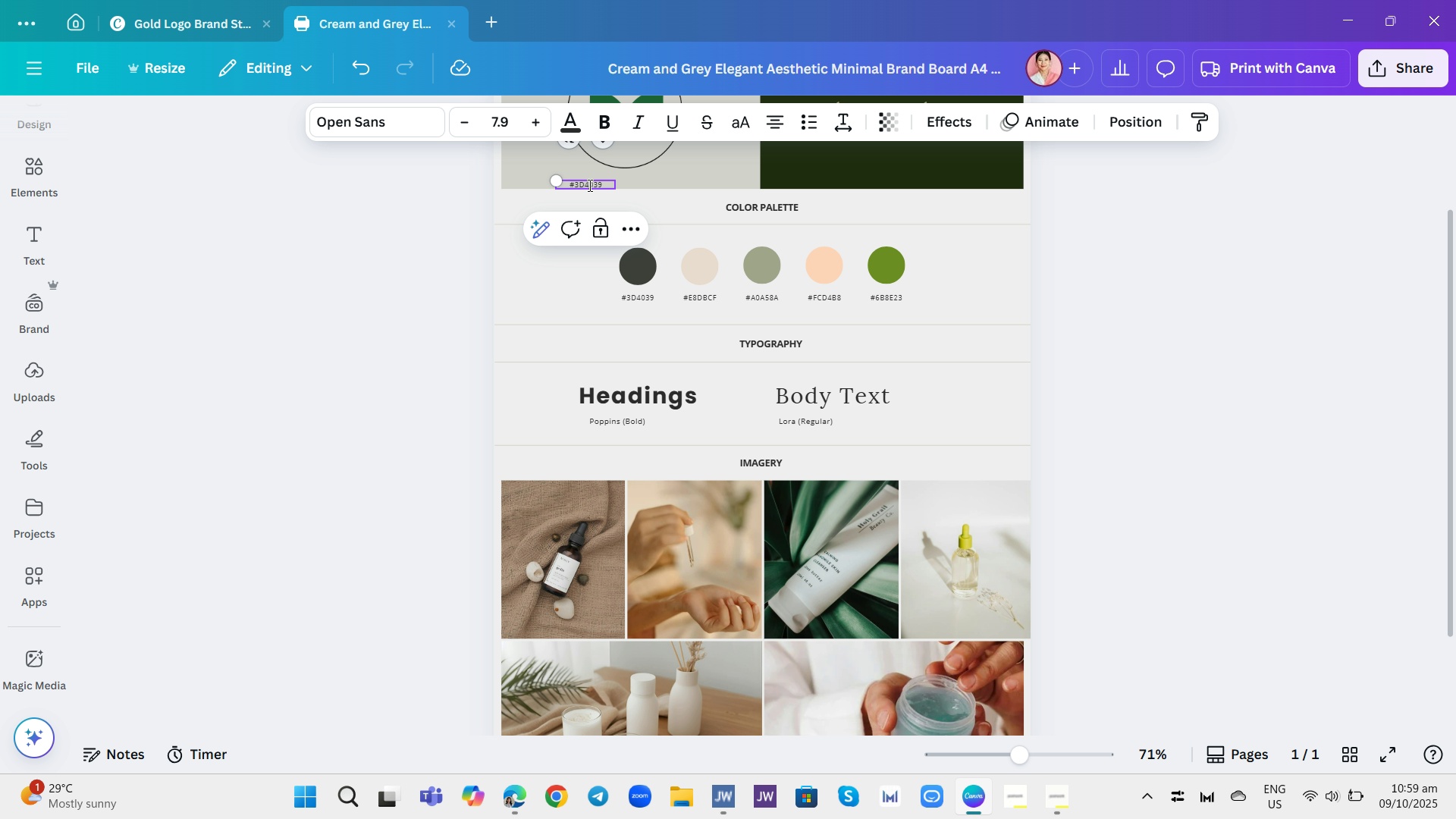 
key(Control+A)
 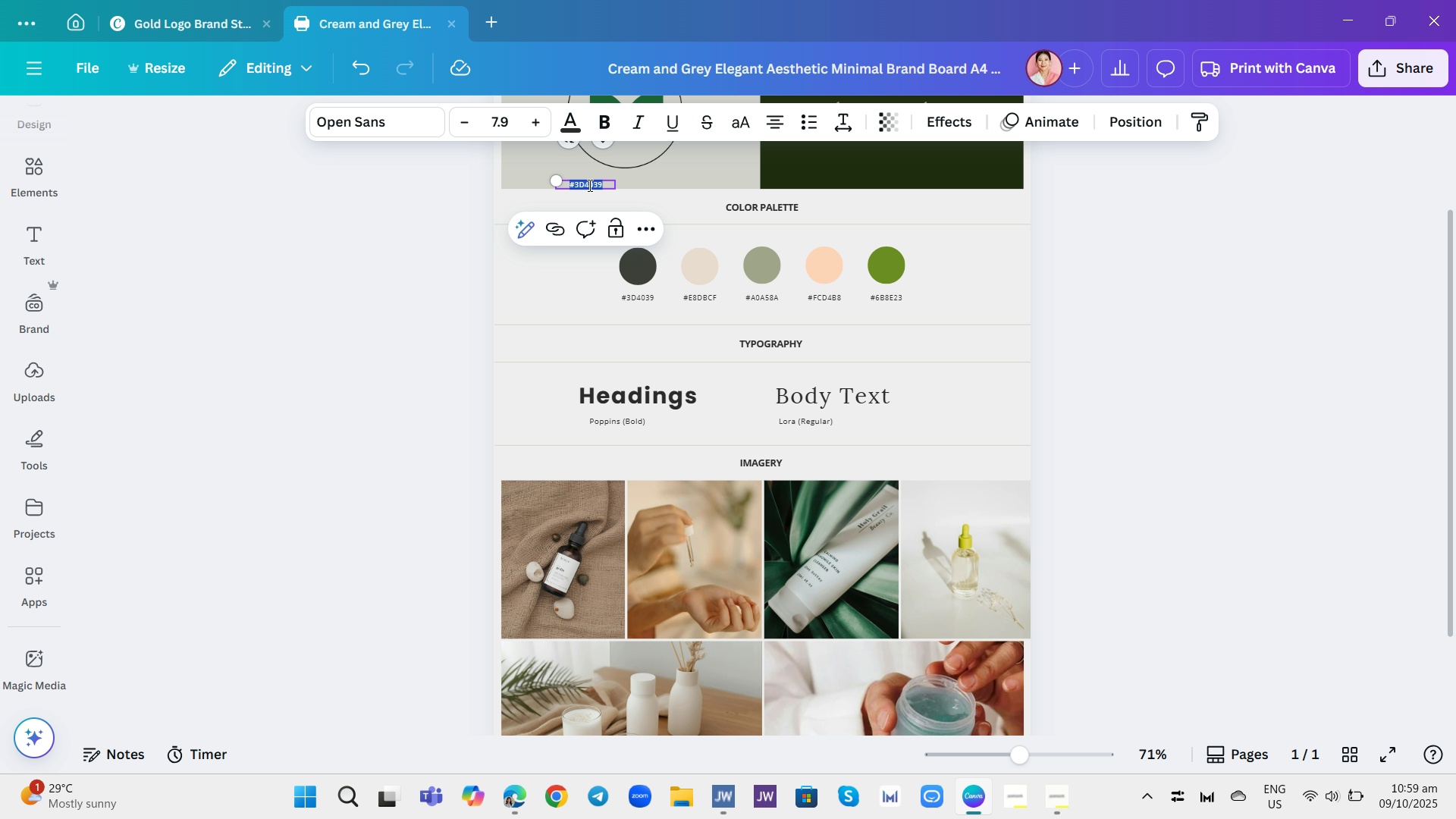 
wait(5.74)
 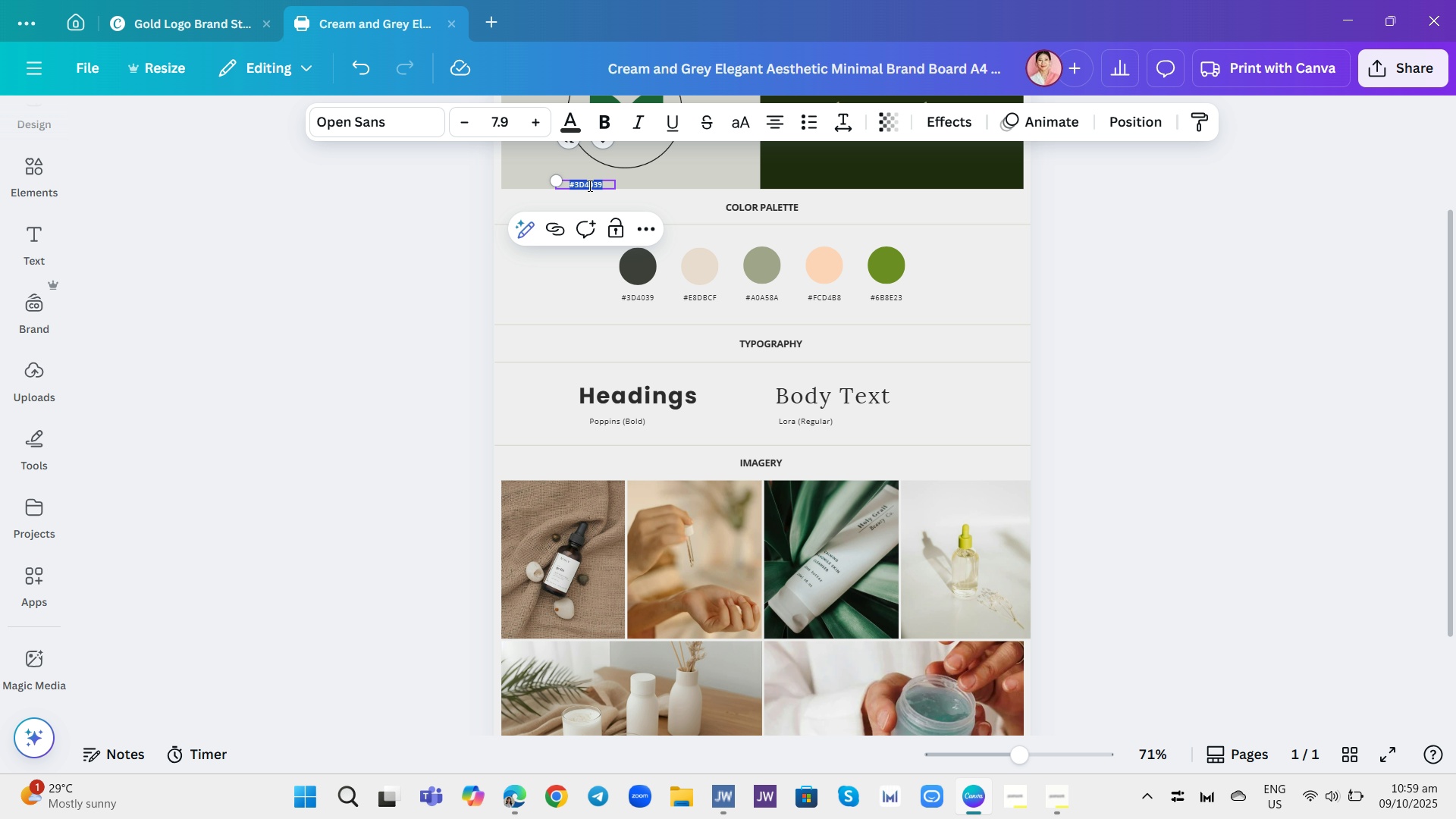 
type(32x32px)
 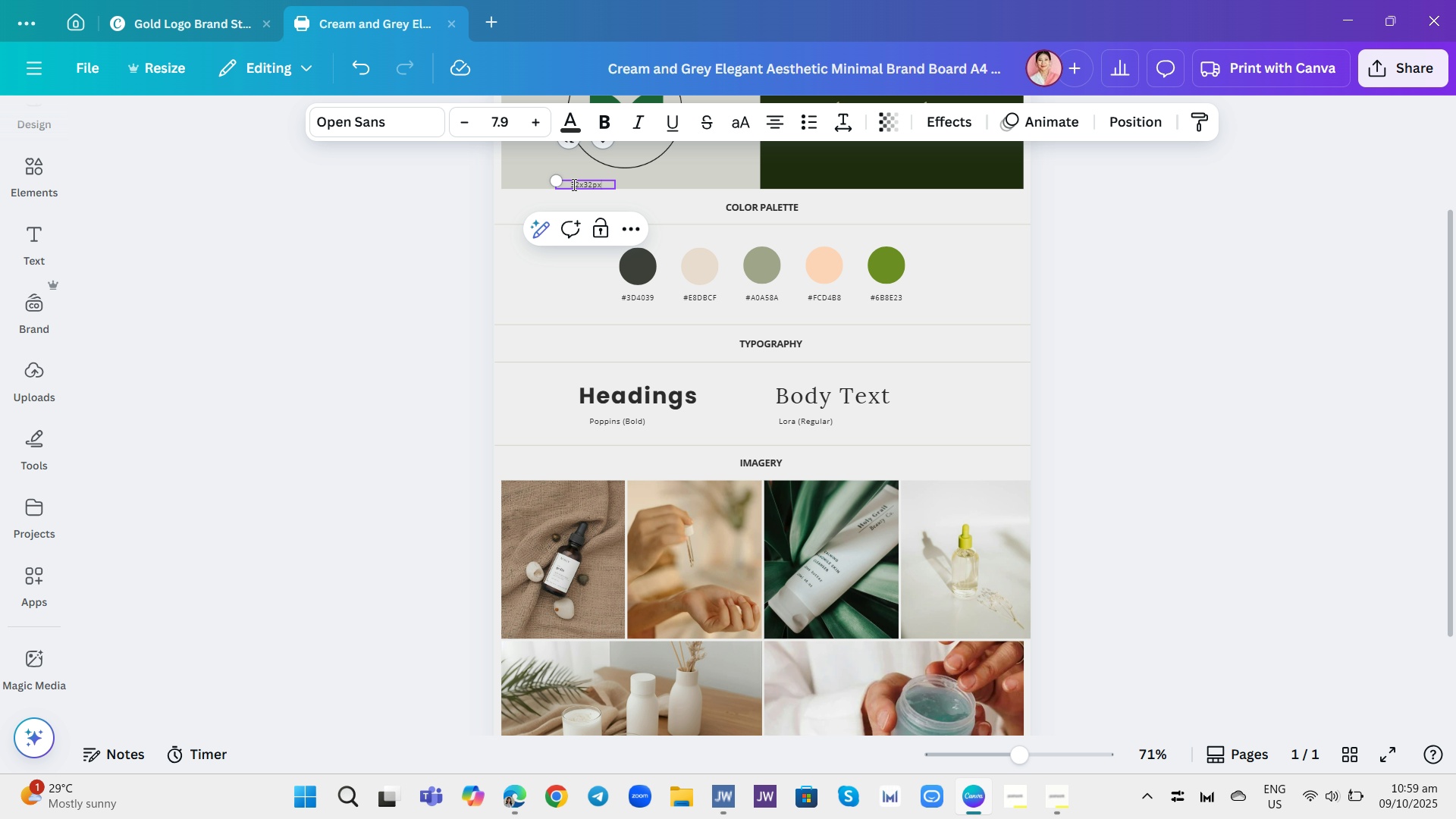 
left_click([570, 184])
 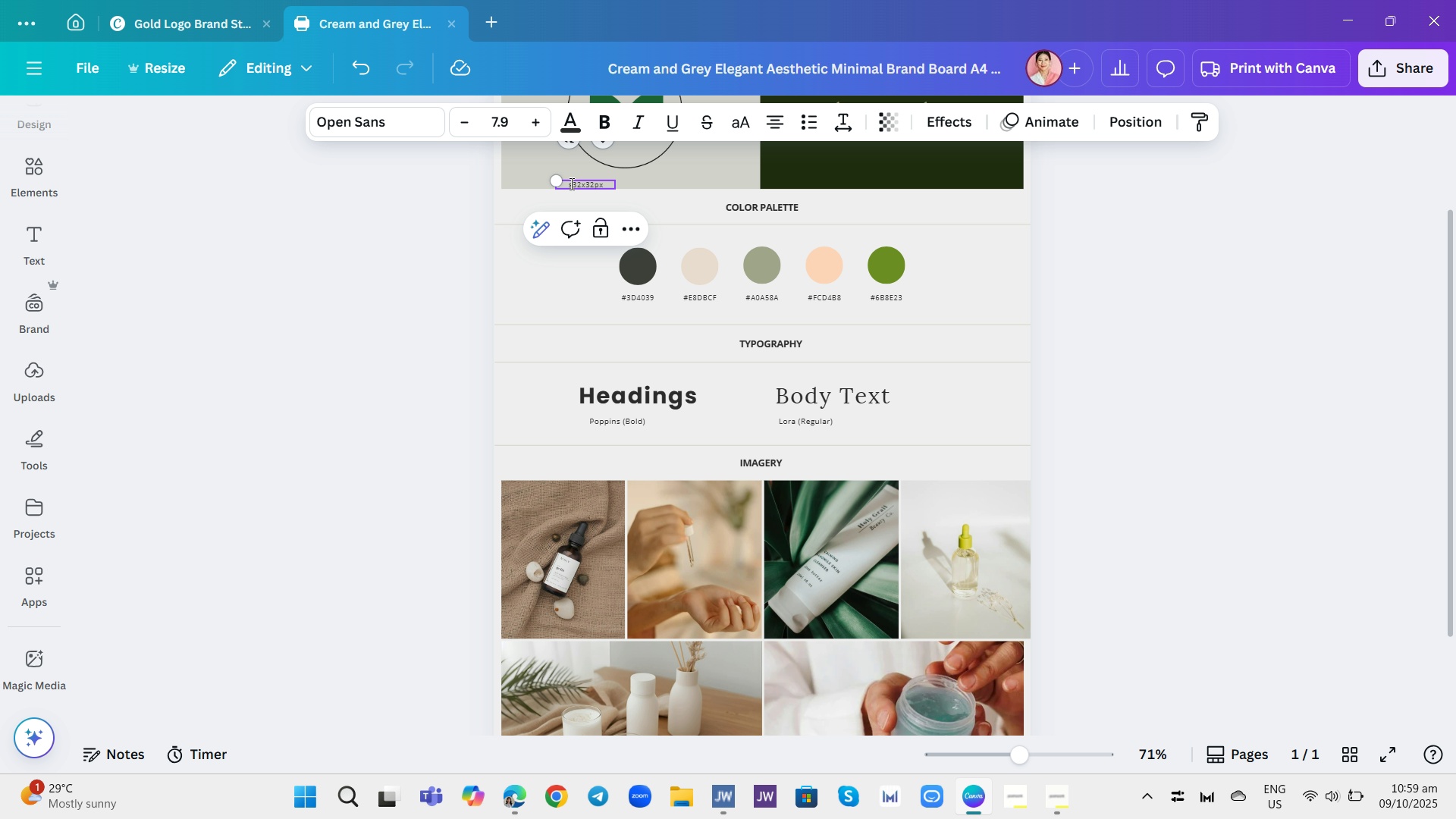 
type(s)
key(Backspace)
type(Size: )
 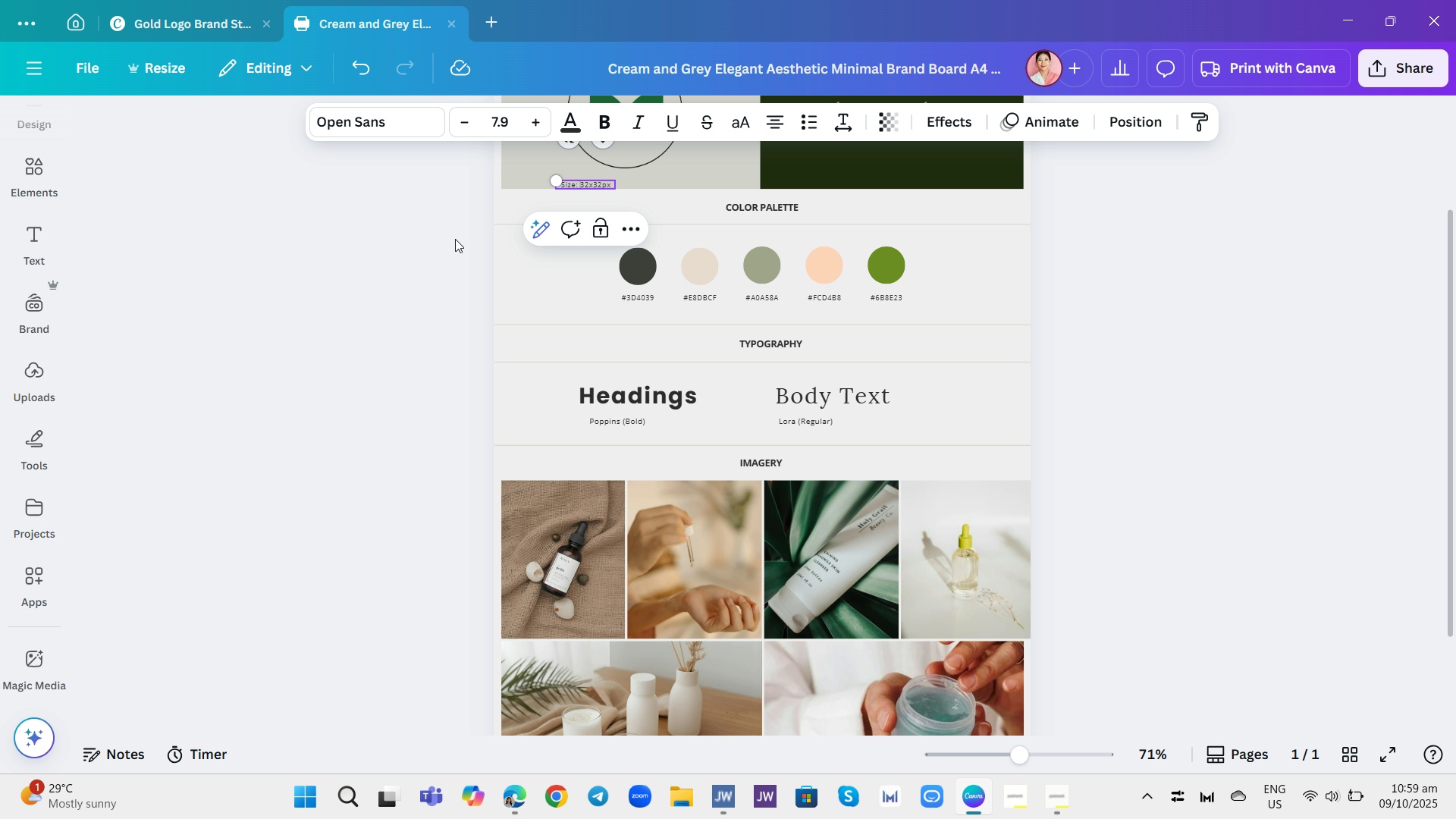 
left_click([455, 239])
 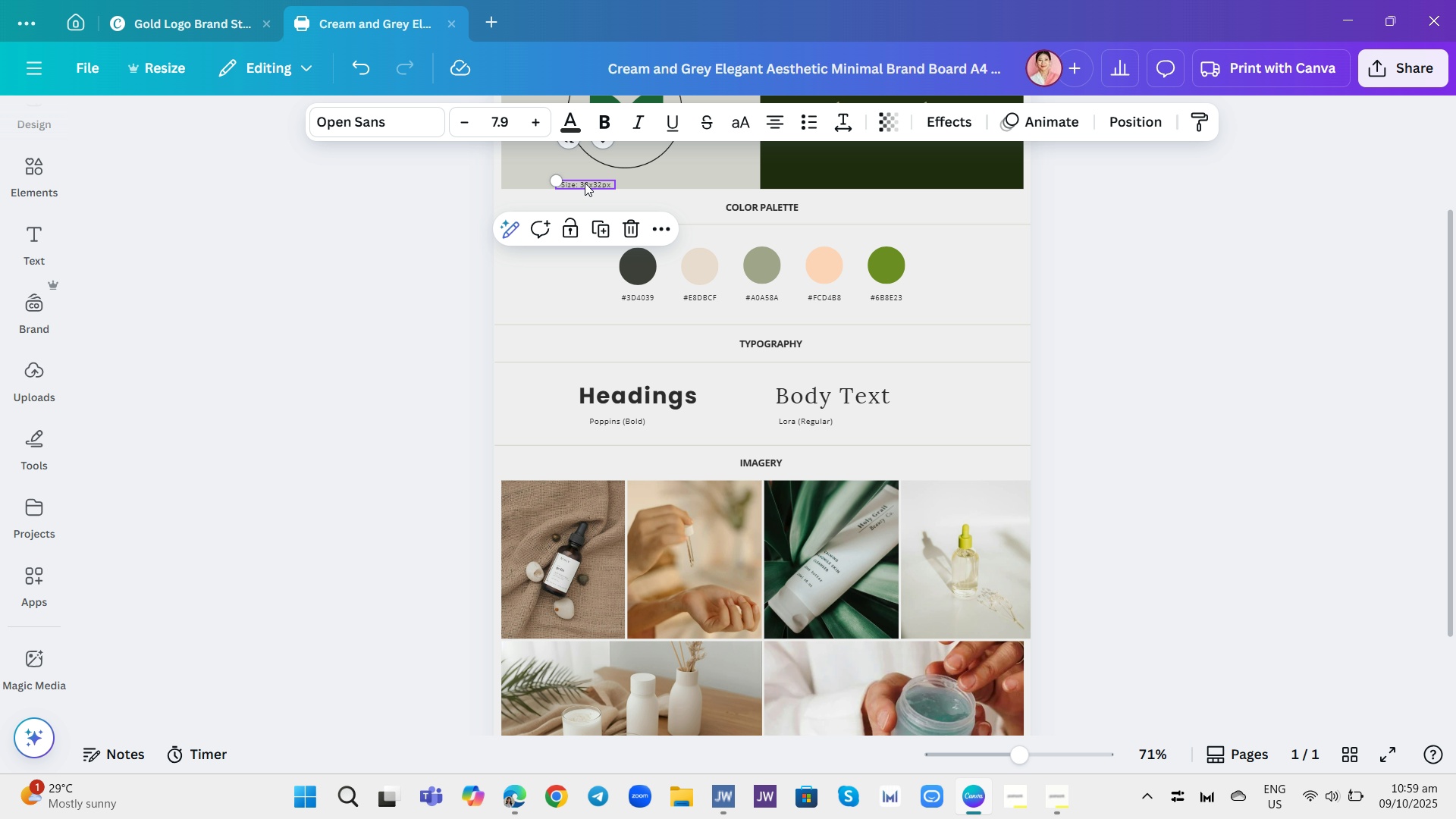 
left_click([585, 183])
 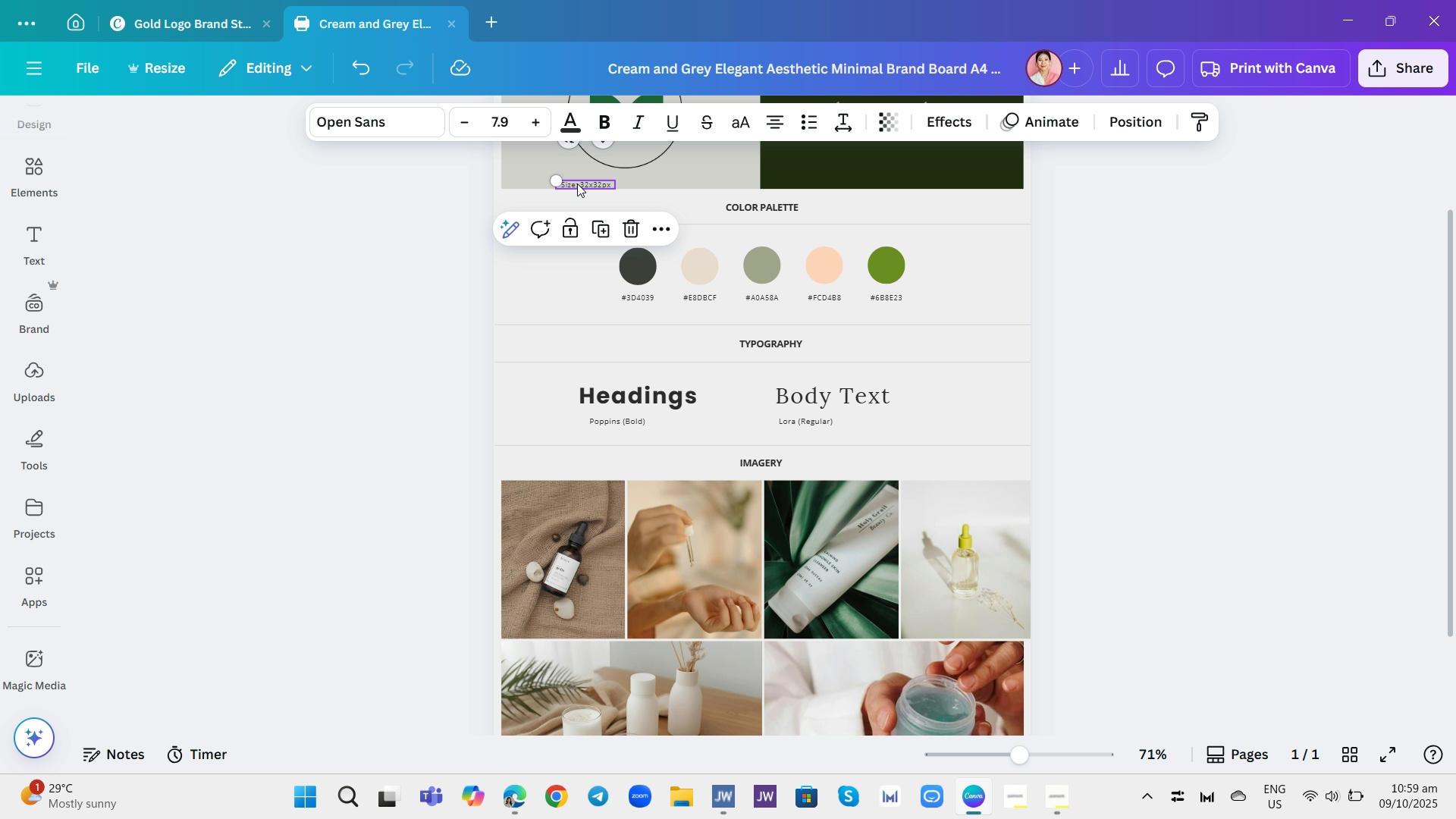 
left_click_drag(start_coordinate=[577, 184], to_coordinate=[618, 174])
 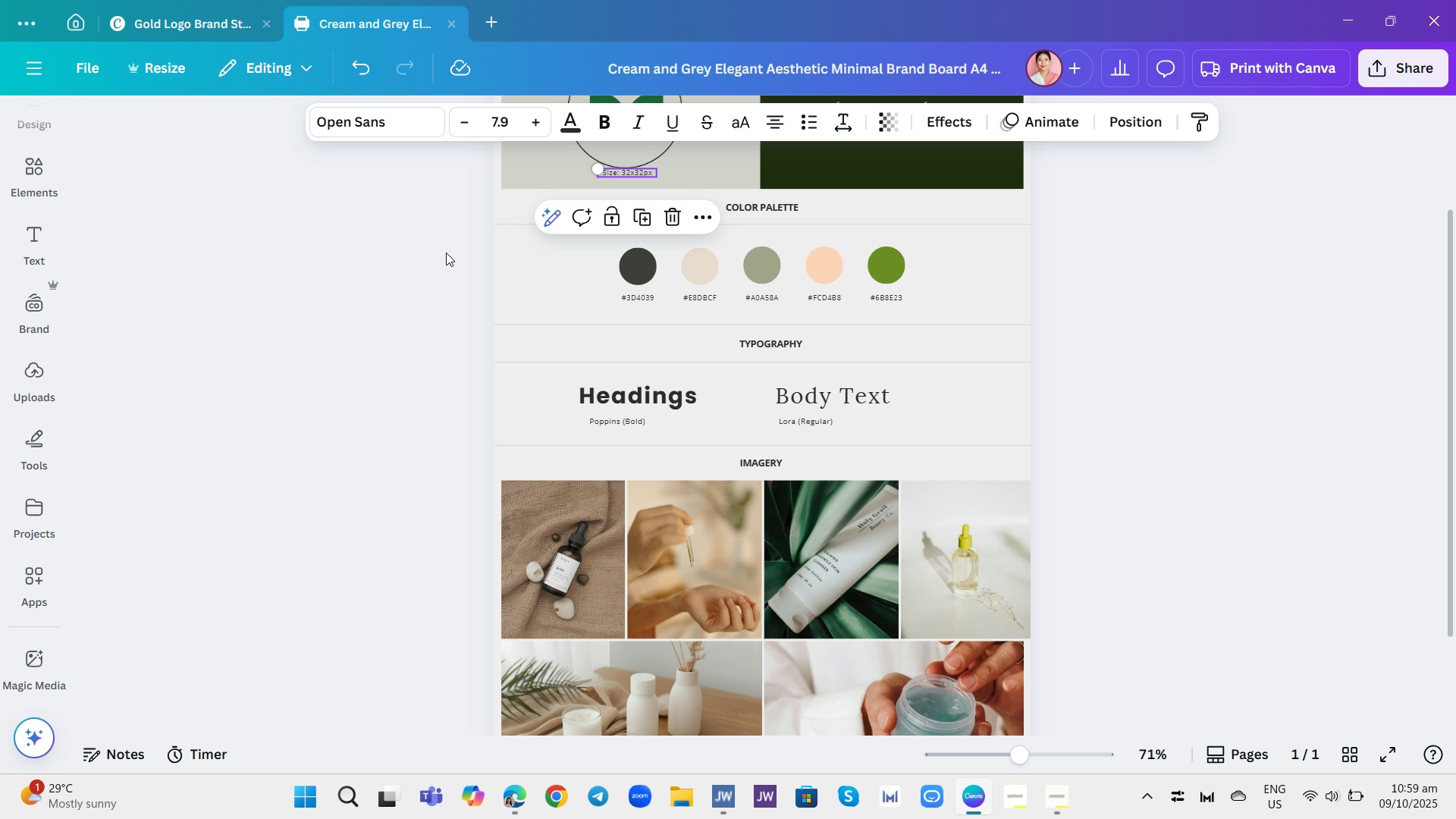 
left_click([446, 253])
 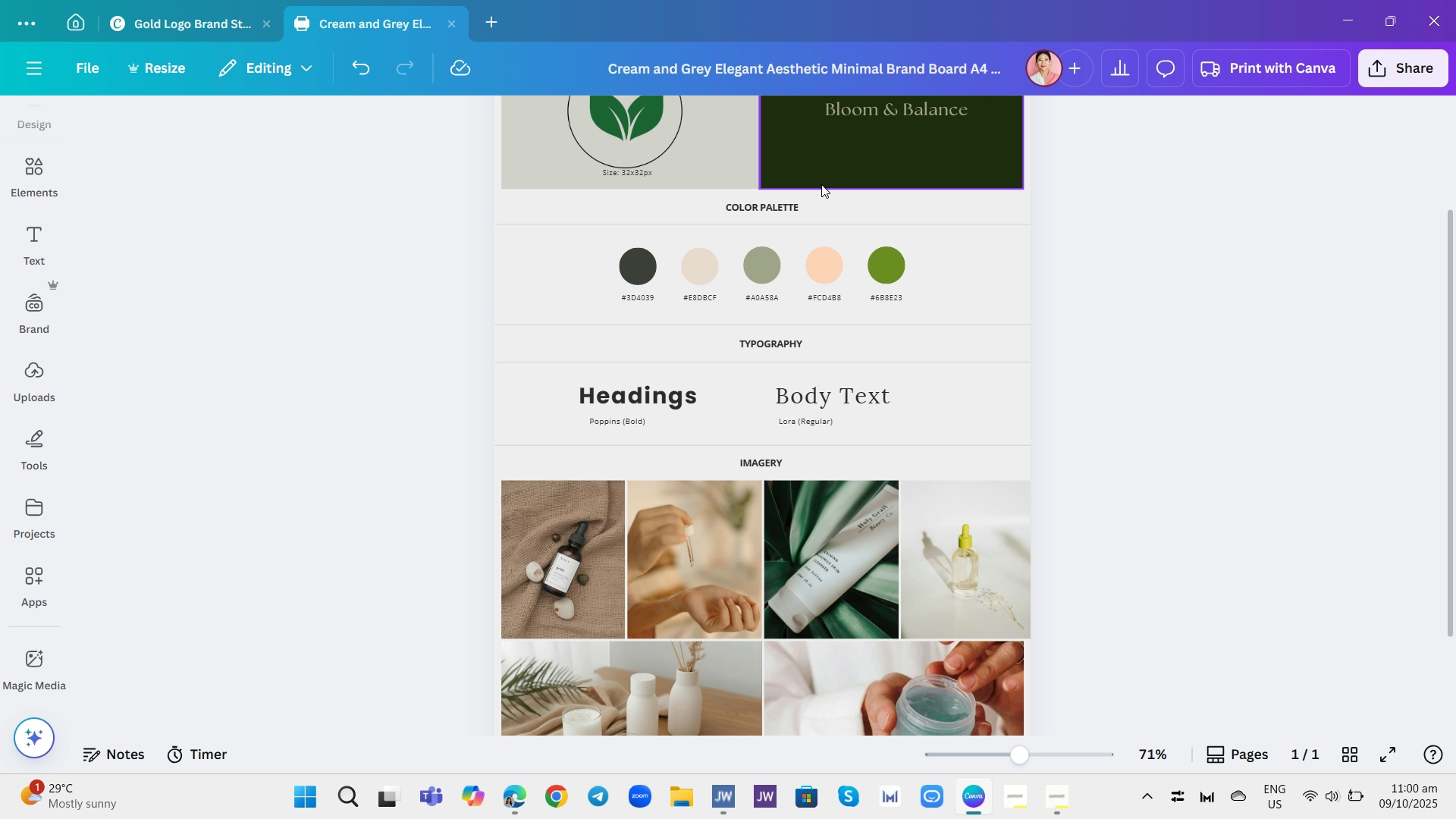 
scroll: coordinate [821, 184], scroll_direction: up, amount: 2.0
 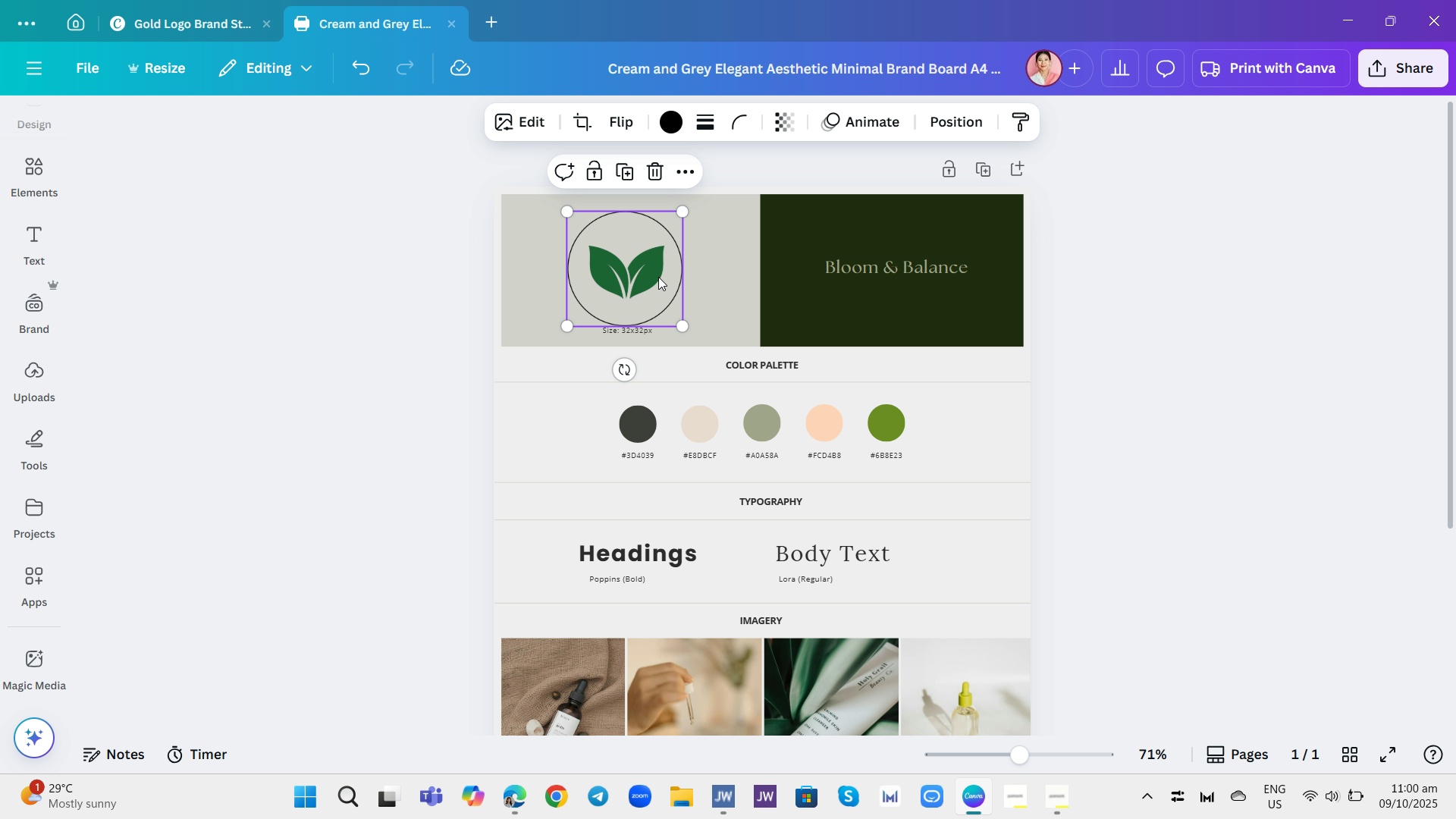 
left_click([658, 277])
 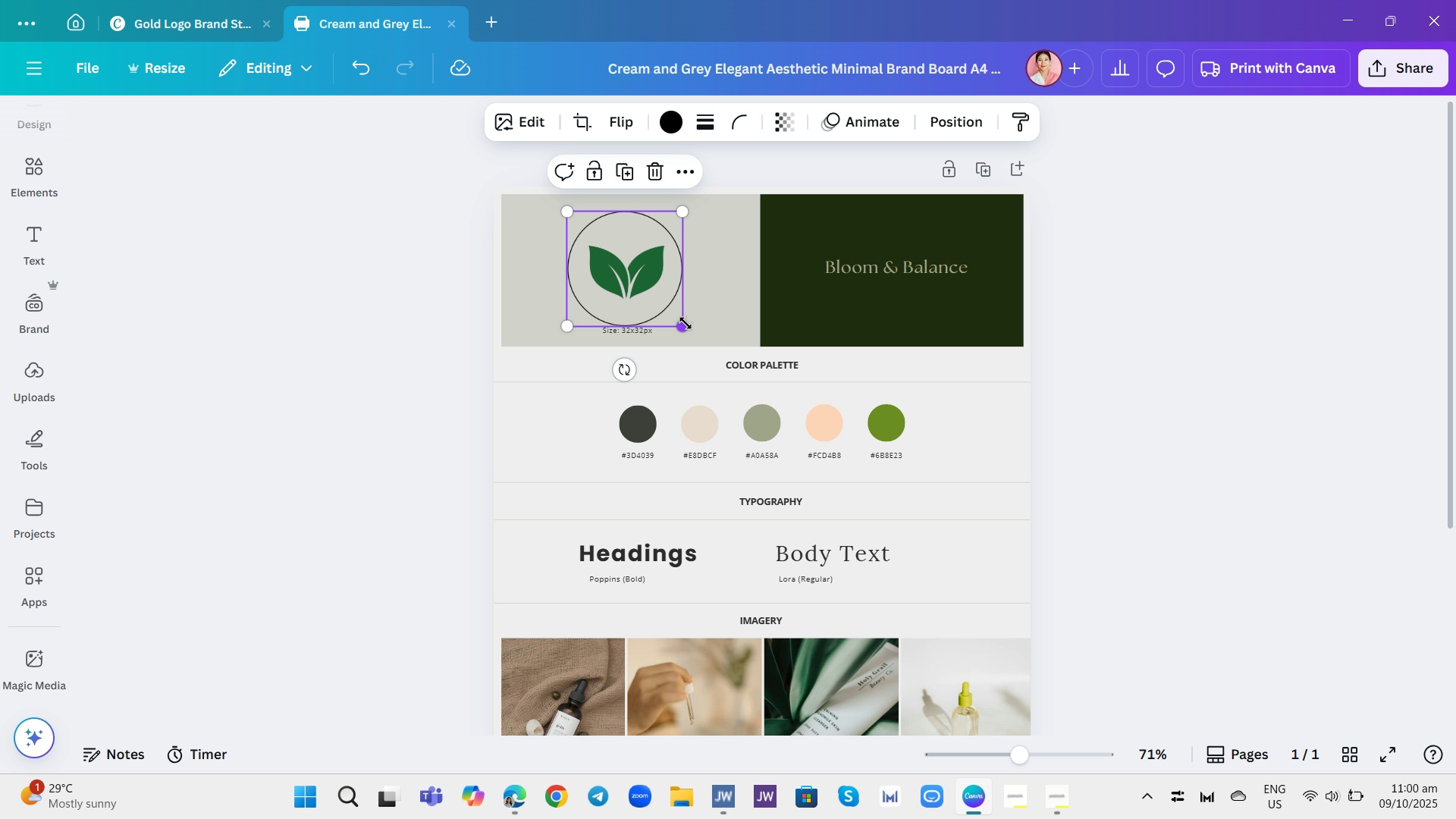 
left_click_drag(start_coordinate=[684, 326], to_coordinate=[682, 312])
 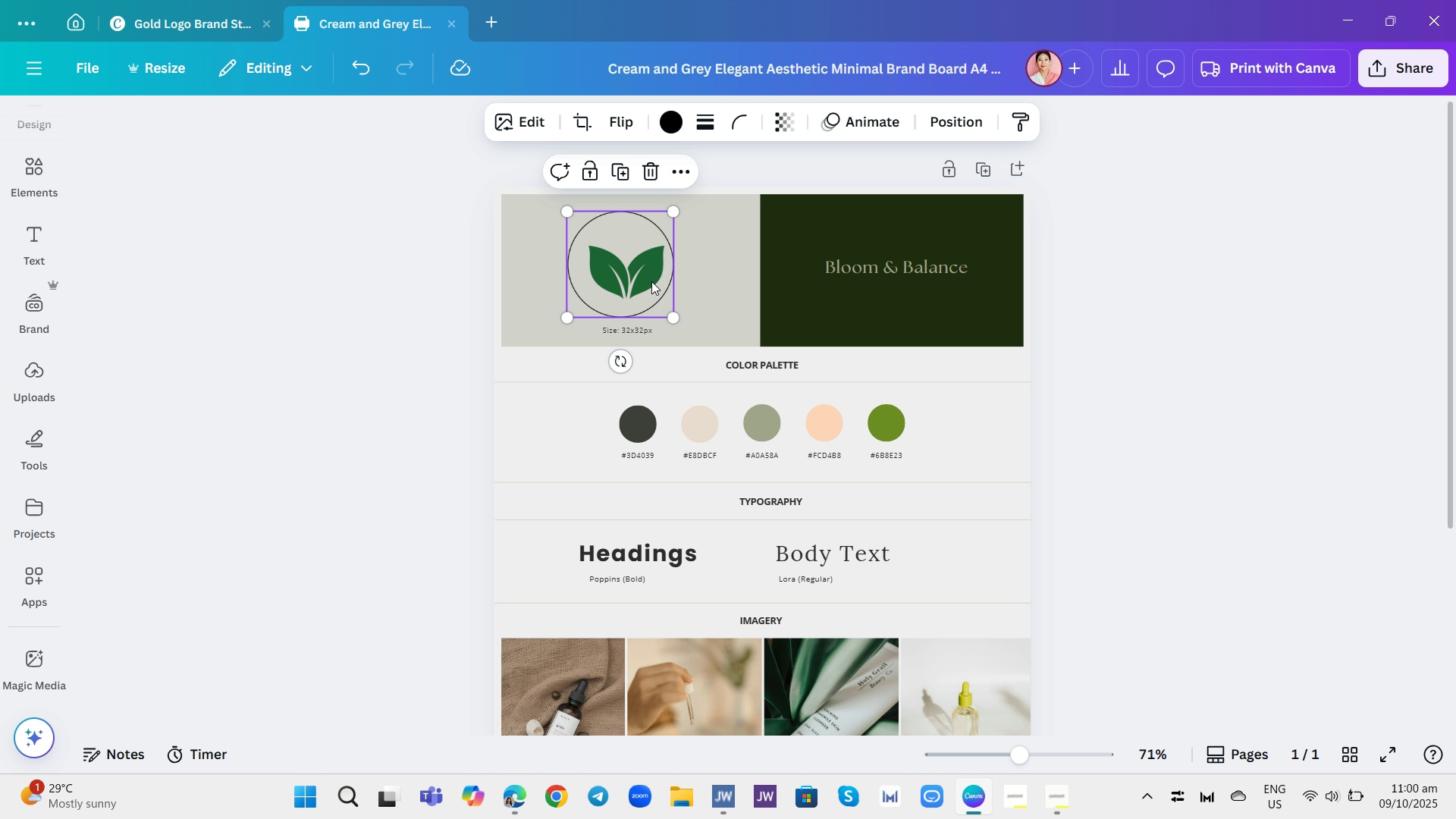 
left_click_drag(start_coordinate=[651, 281], to_coordinate=[660, 283])
 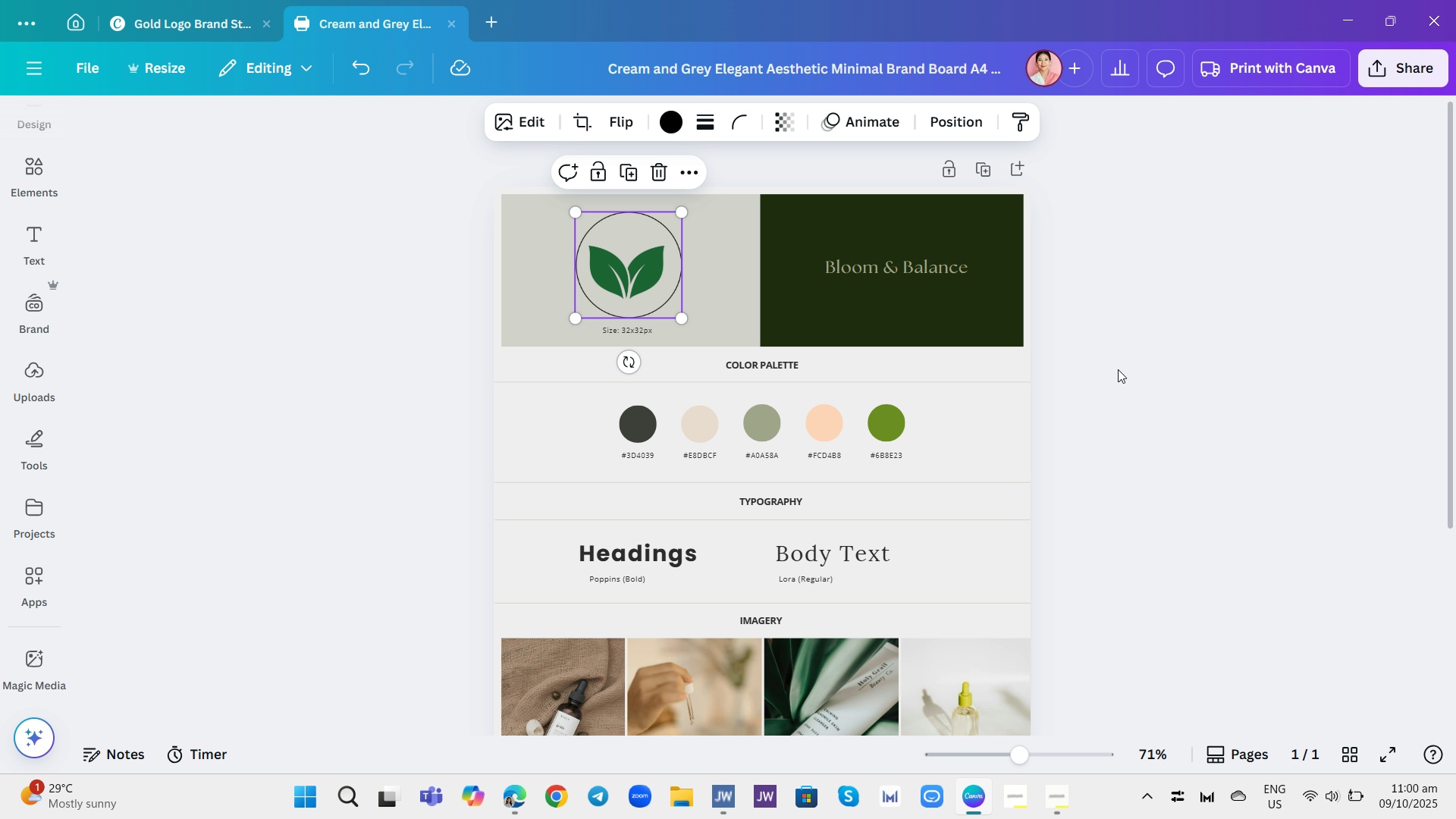 
left_click([1118, 369])
 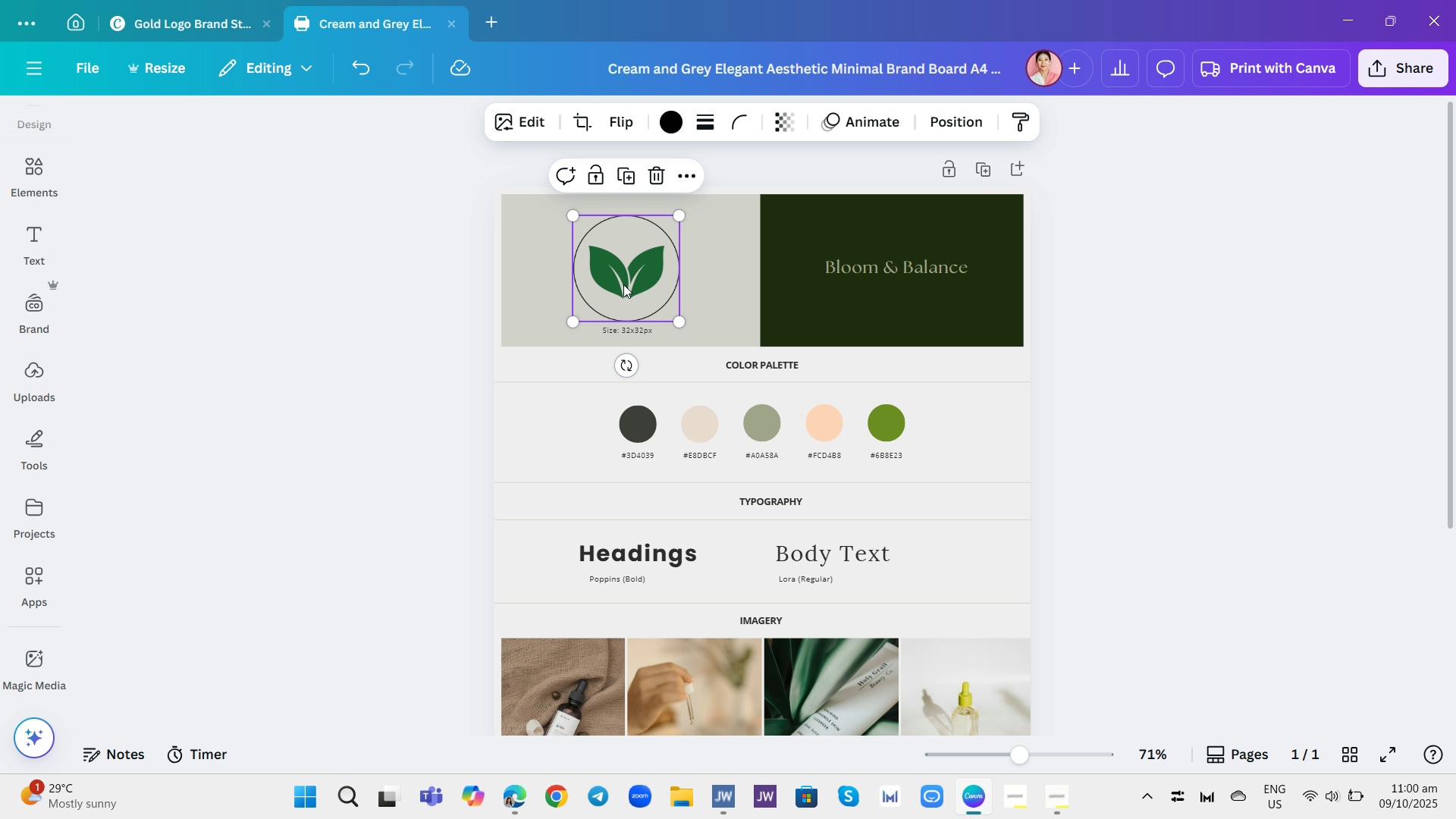 
wait(5.04)
 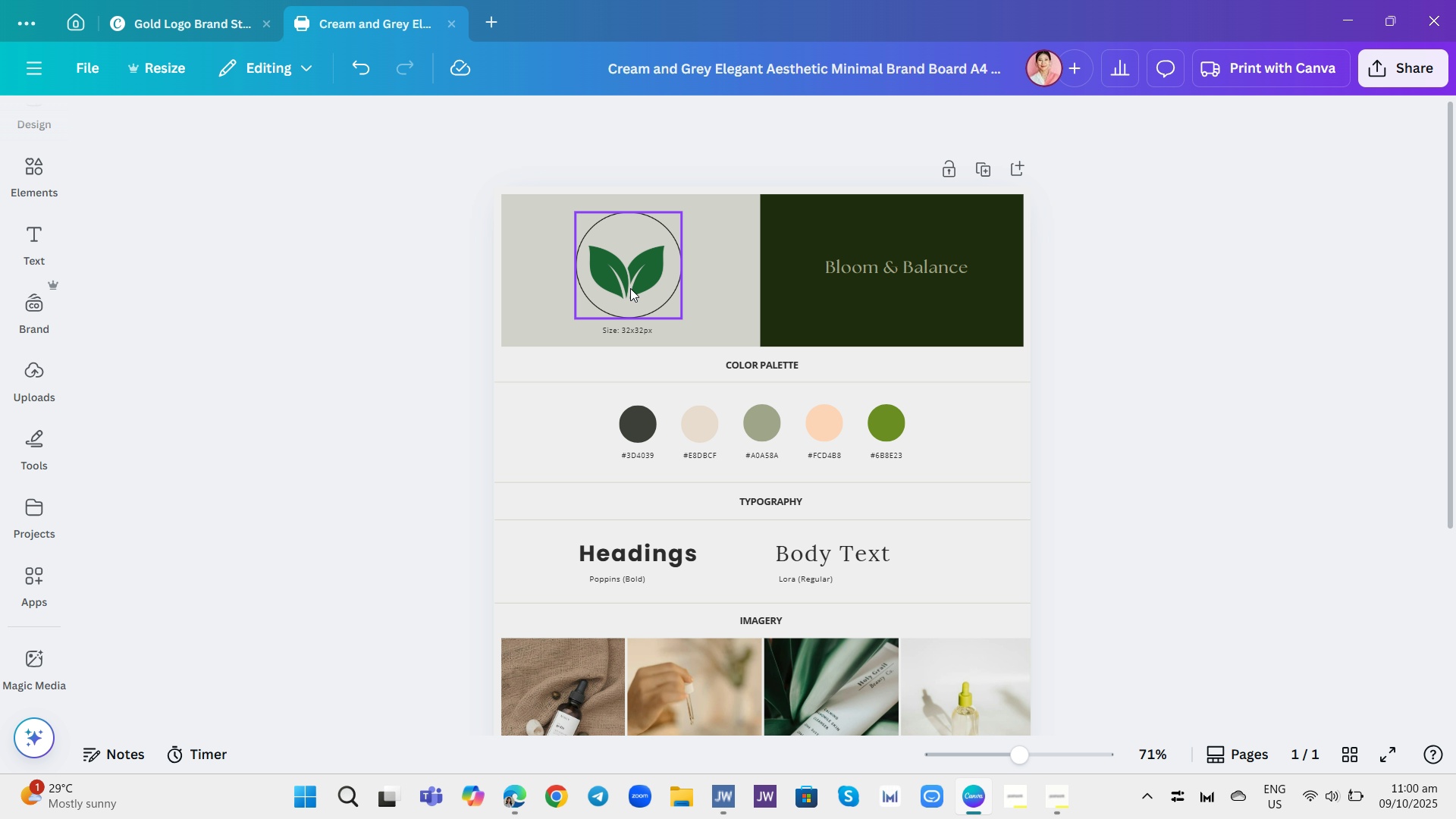 
left_click([1199, 338])
 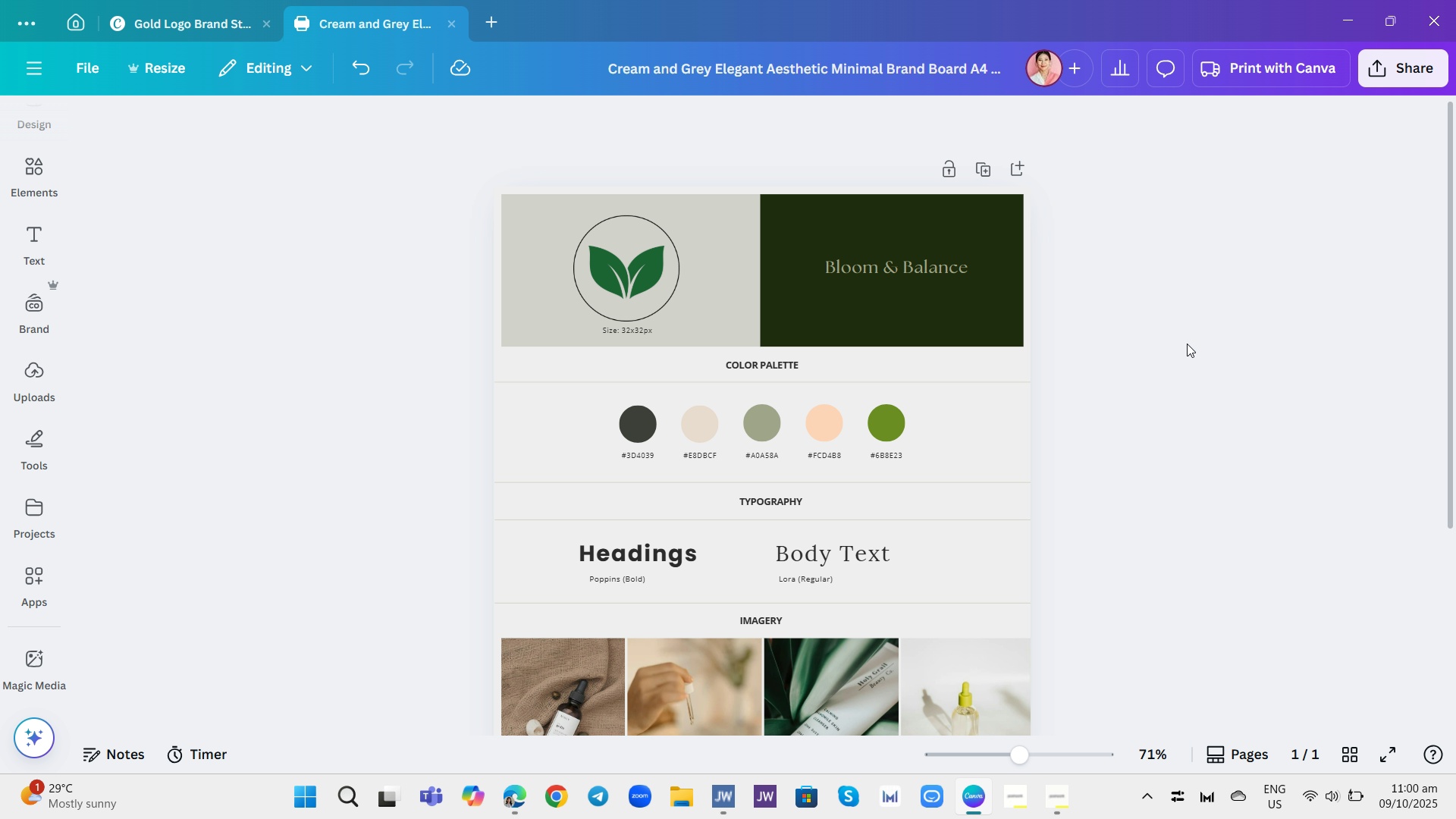 
scroll: coordinate [1186, 344], scroll_direction: down, amount: 2.0
 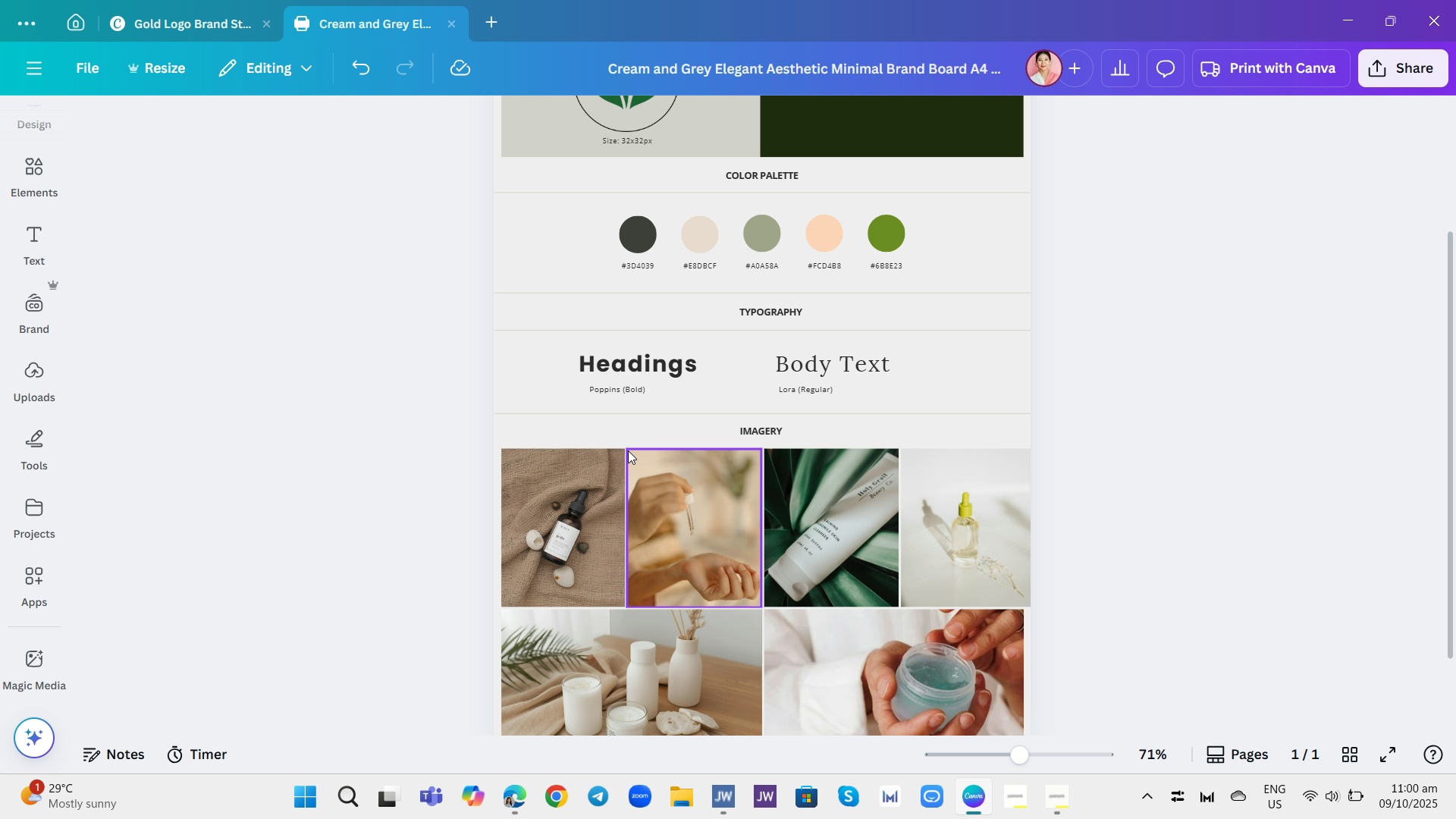 
wait(12.79)
 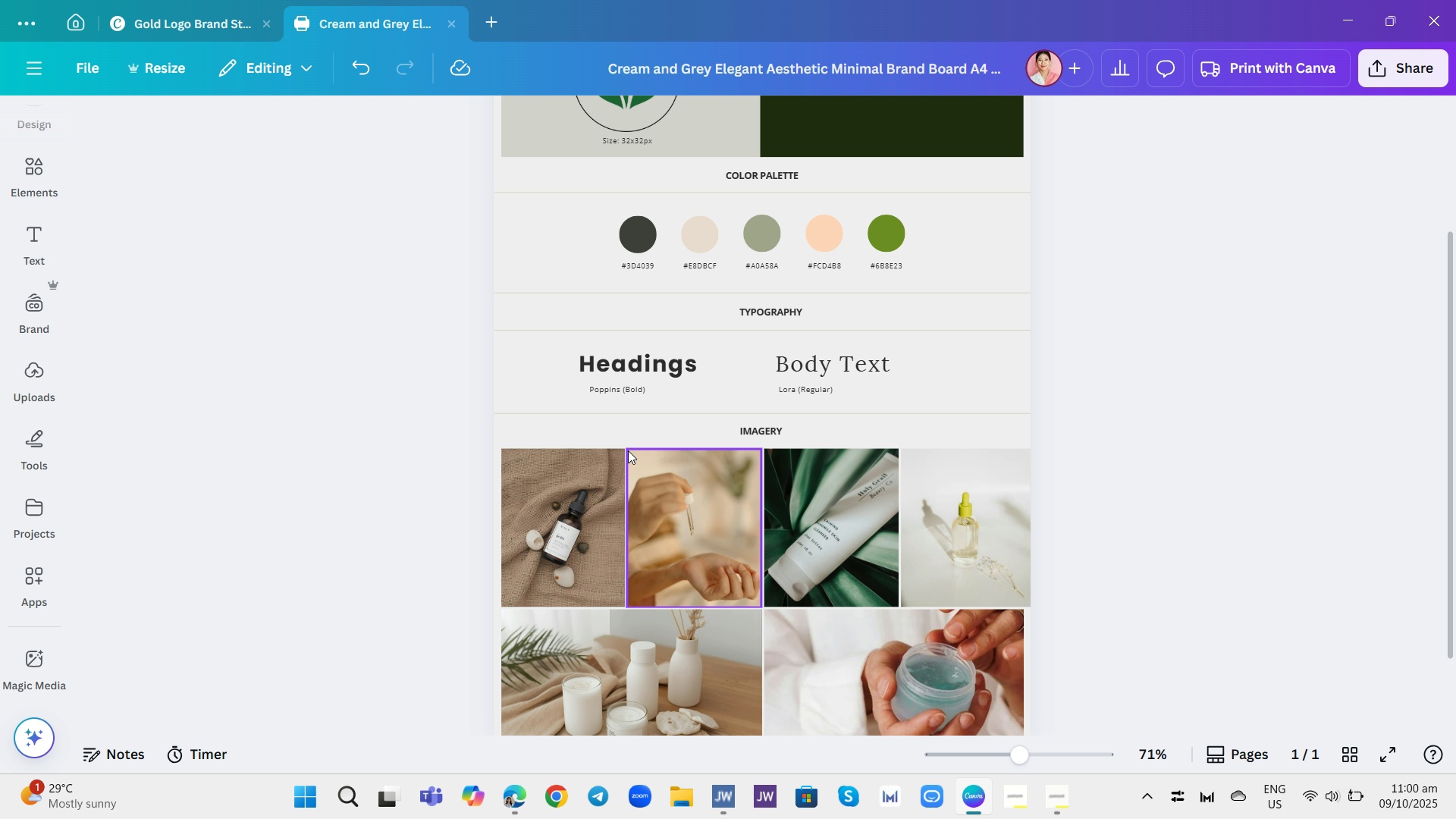 
left_click([672, 387])
 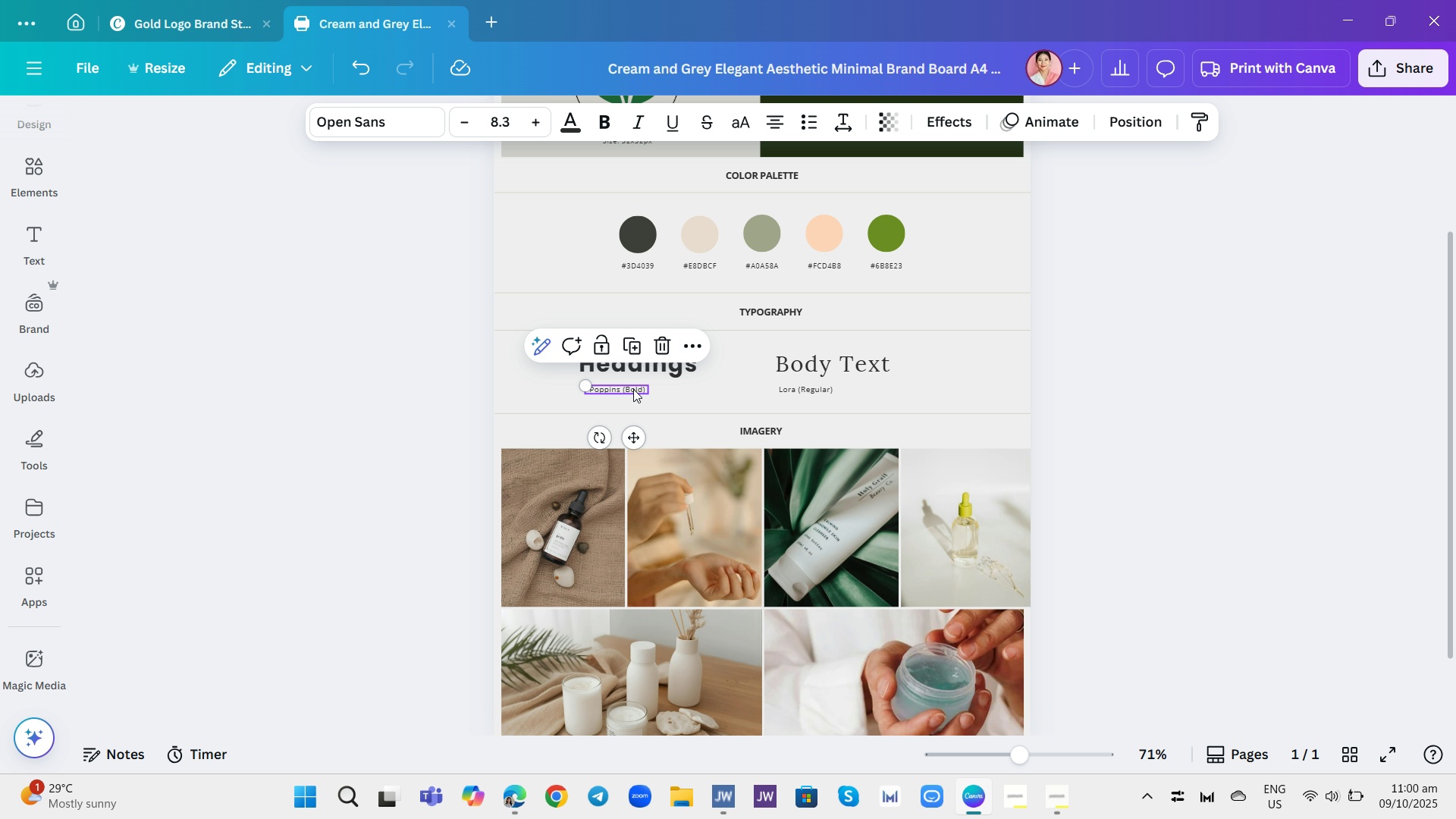 
left_click([633, 389])
 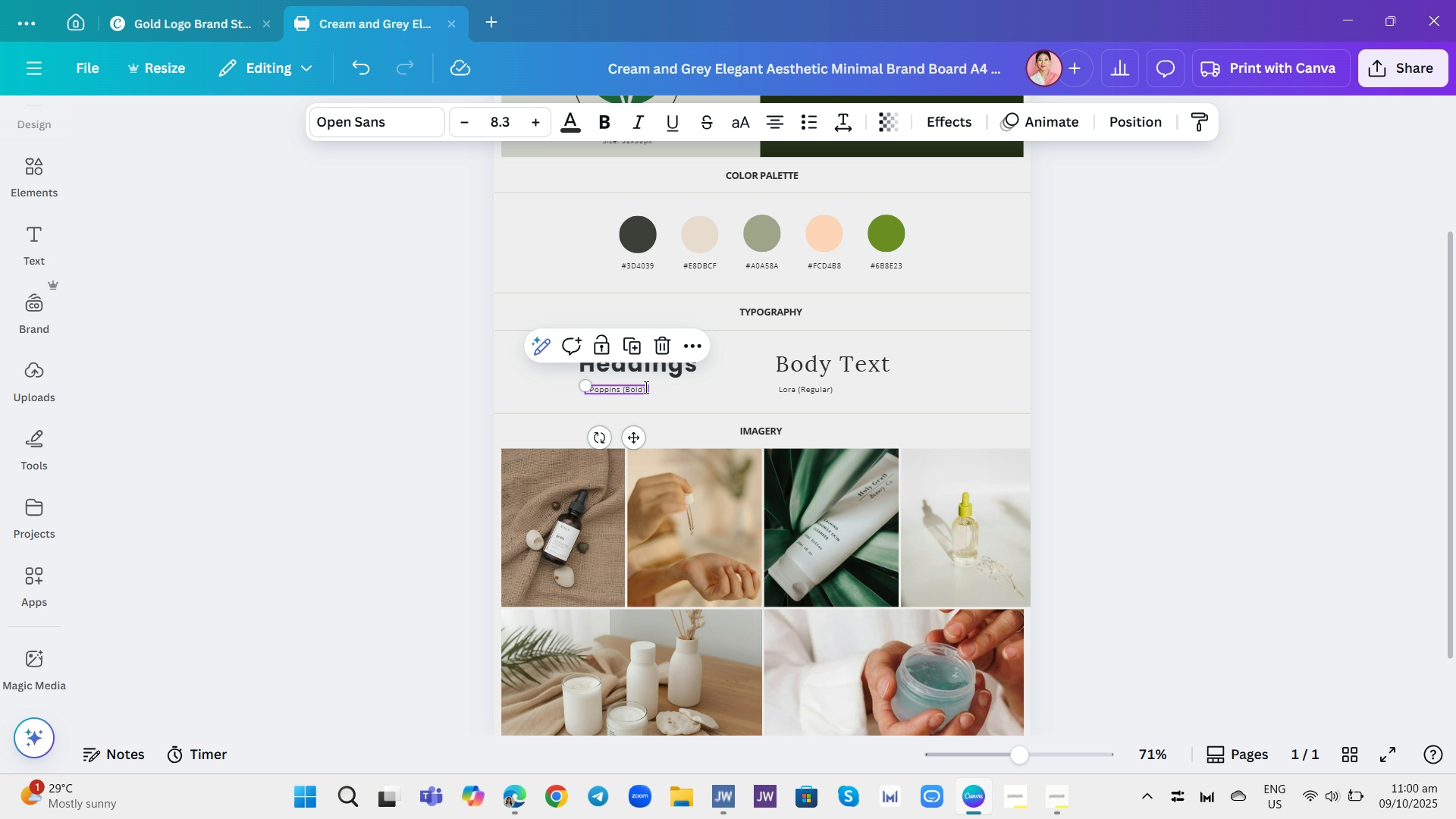 
left_click([645, 387])
 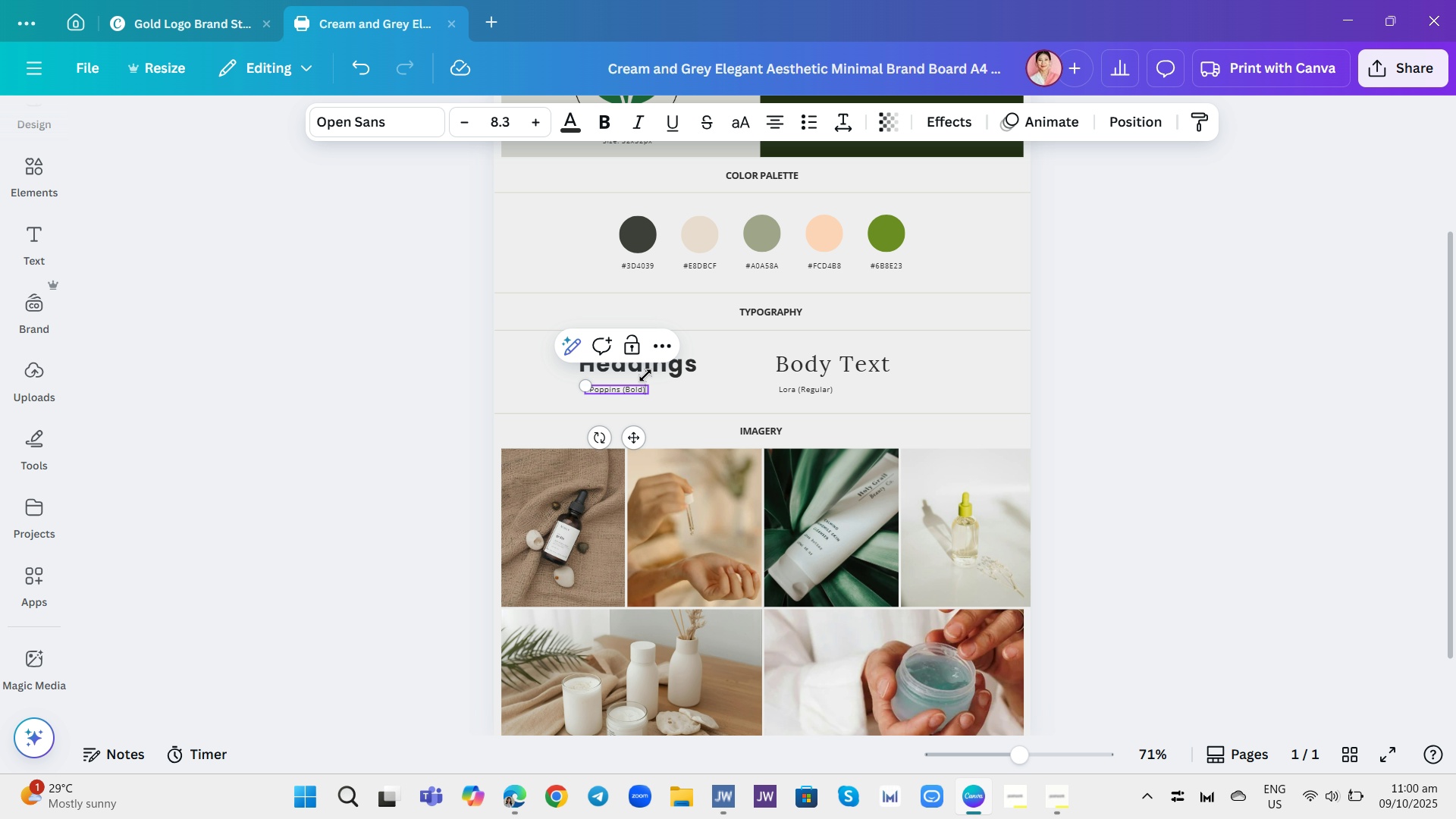 
key(Enter)
 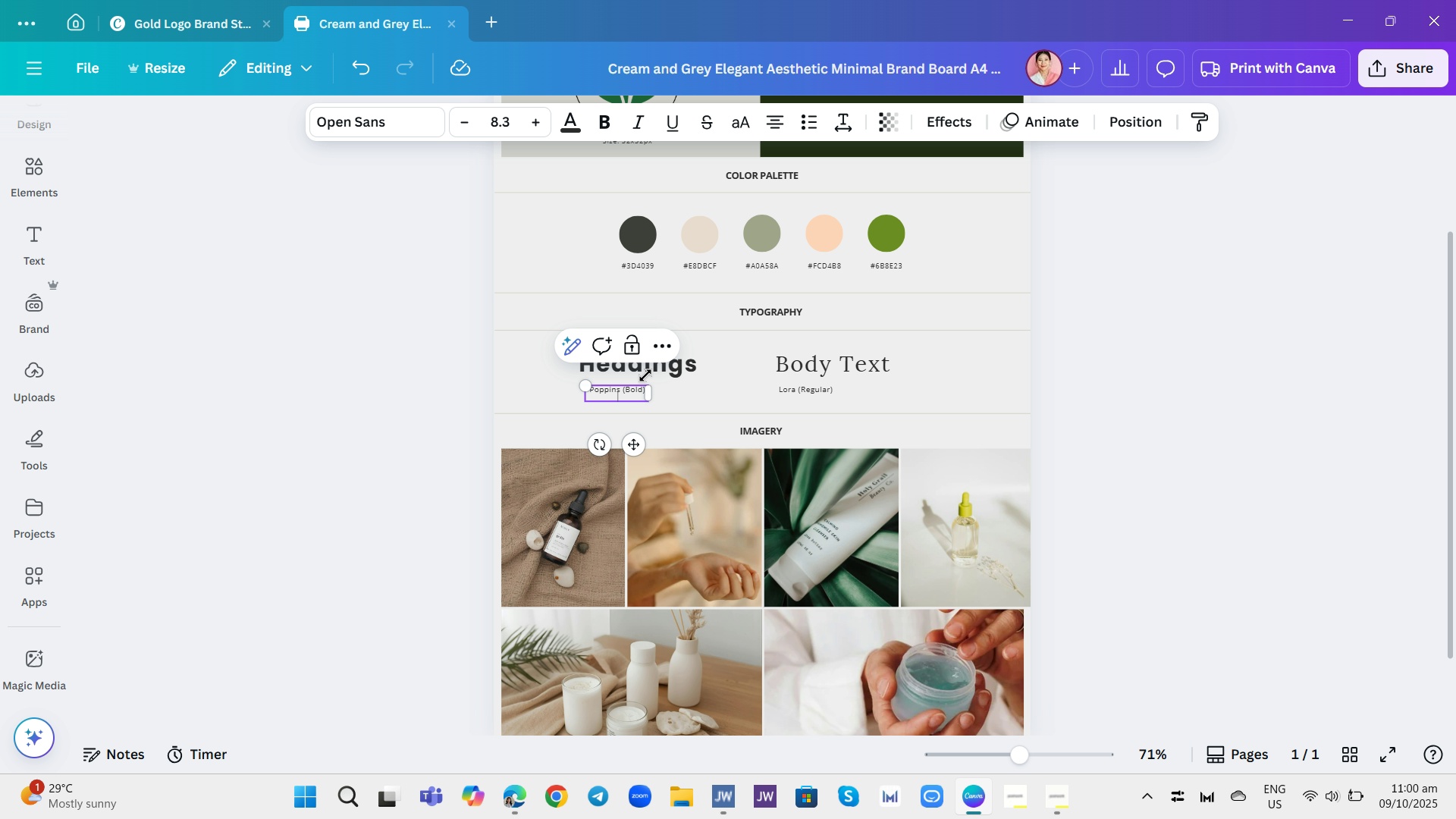 
type(Primaer)
key(Backspace)
key(Backspace)
type(ry 1: Deep EArth)
key(Backspace)
key(Backspace)
key(Backspace)
key(Backspace)
type(arth)
 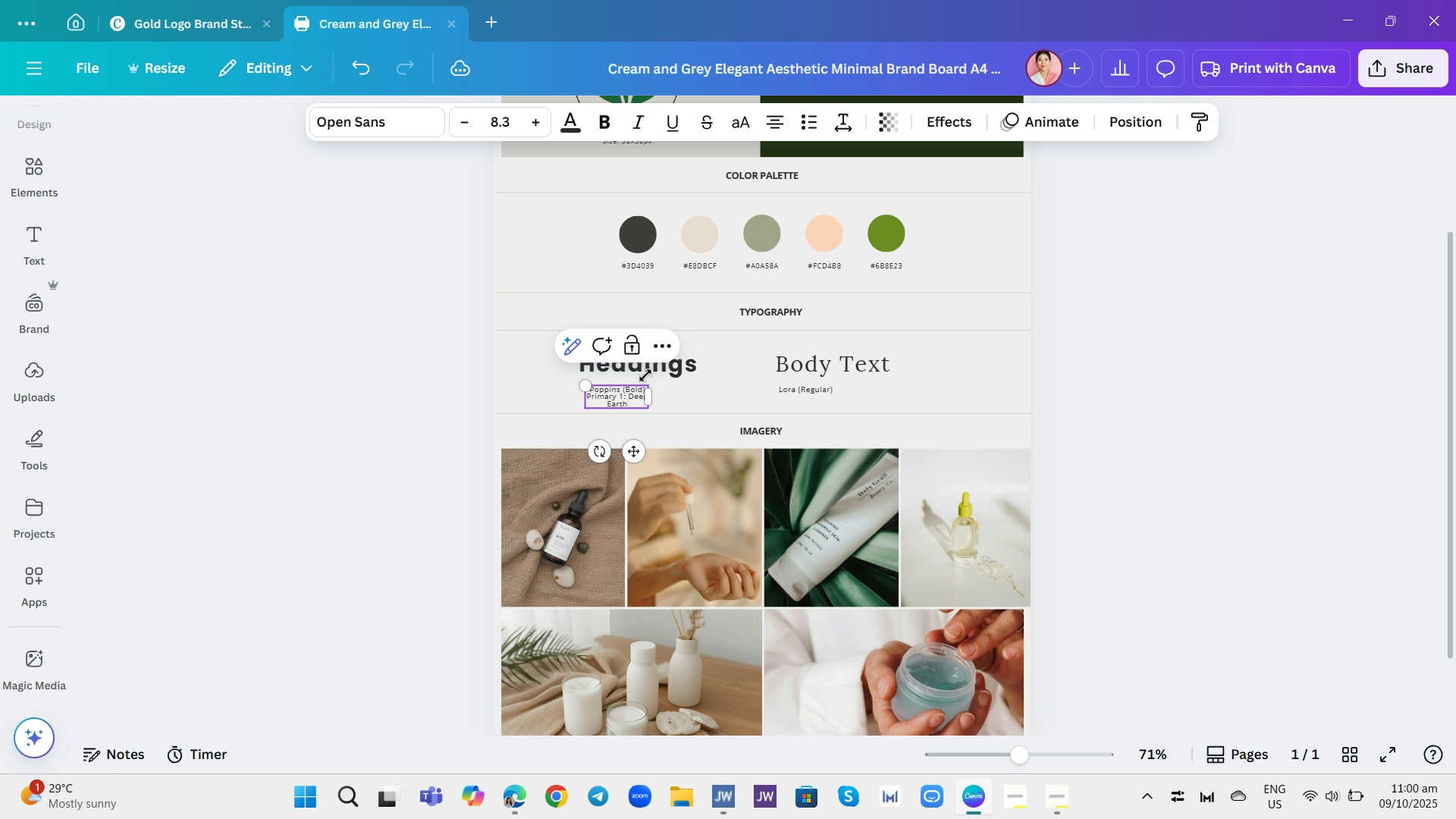 
left_click_drag(start_coordinate=[652, 396], to_coordinate=[680, 398])
 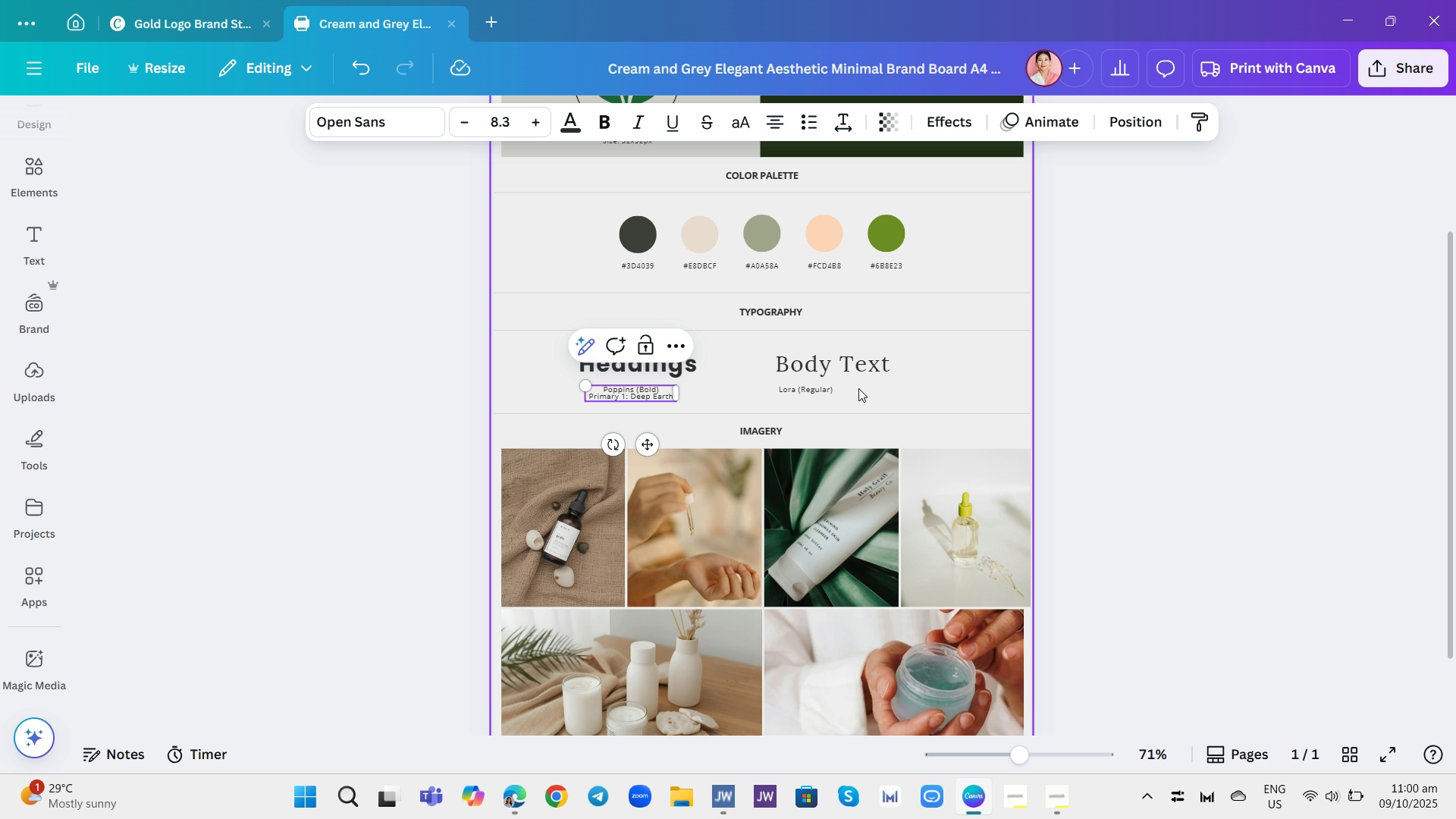 
left_click([858, 388])
 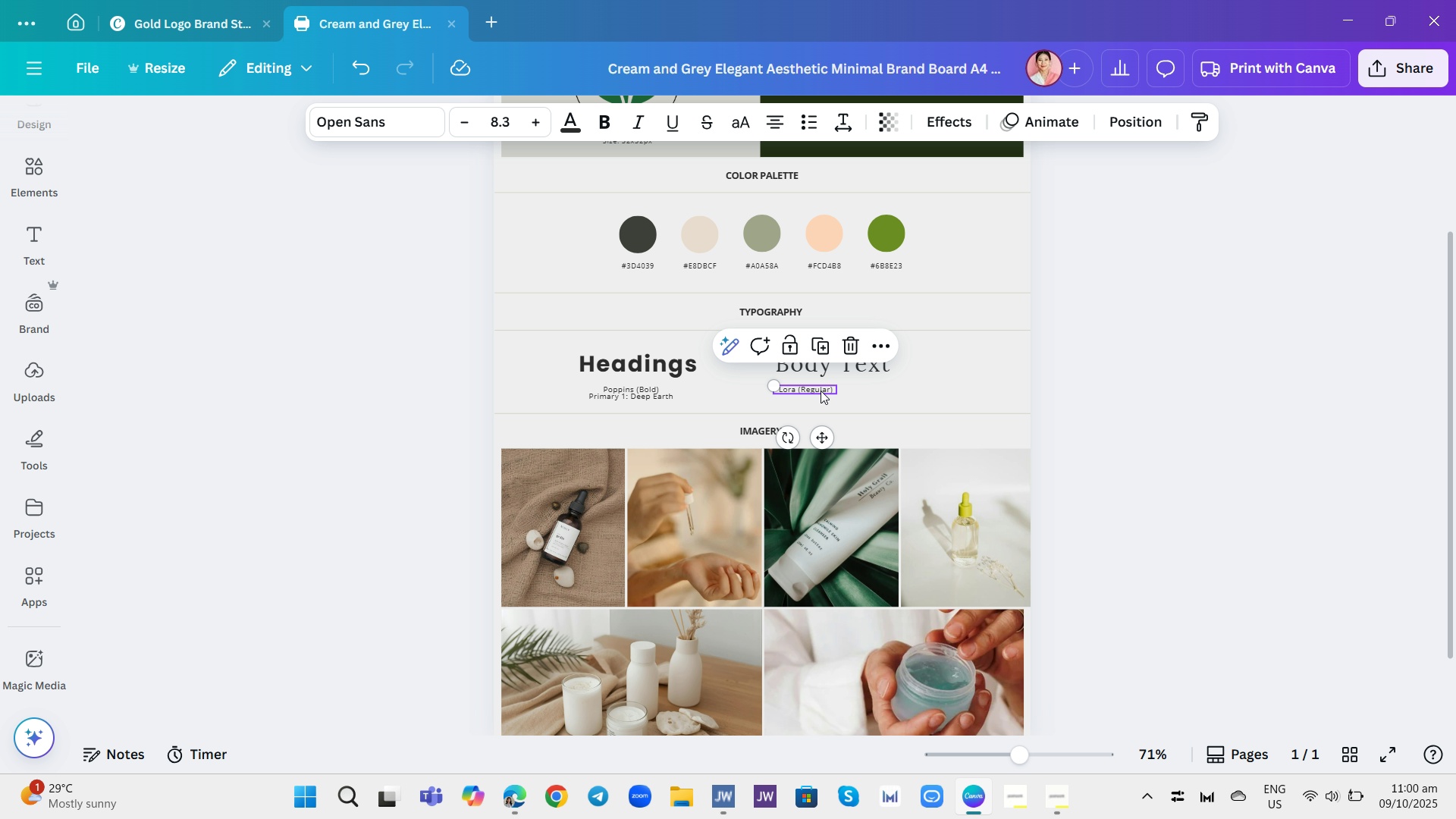 
left_click([821, 391])
 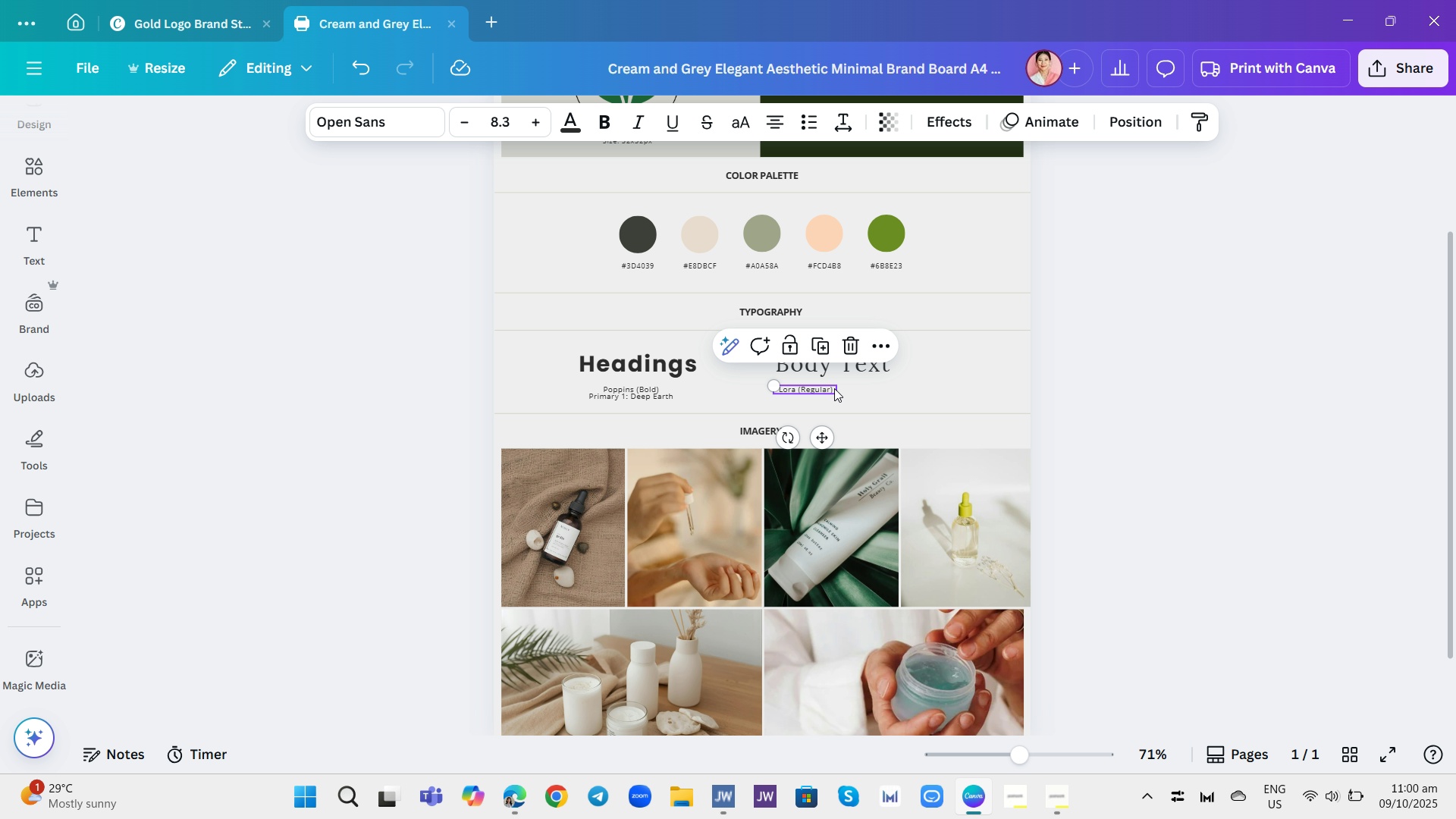 
left_click([834, 388])
 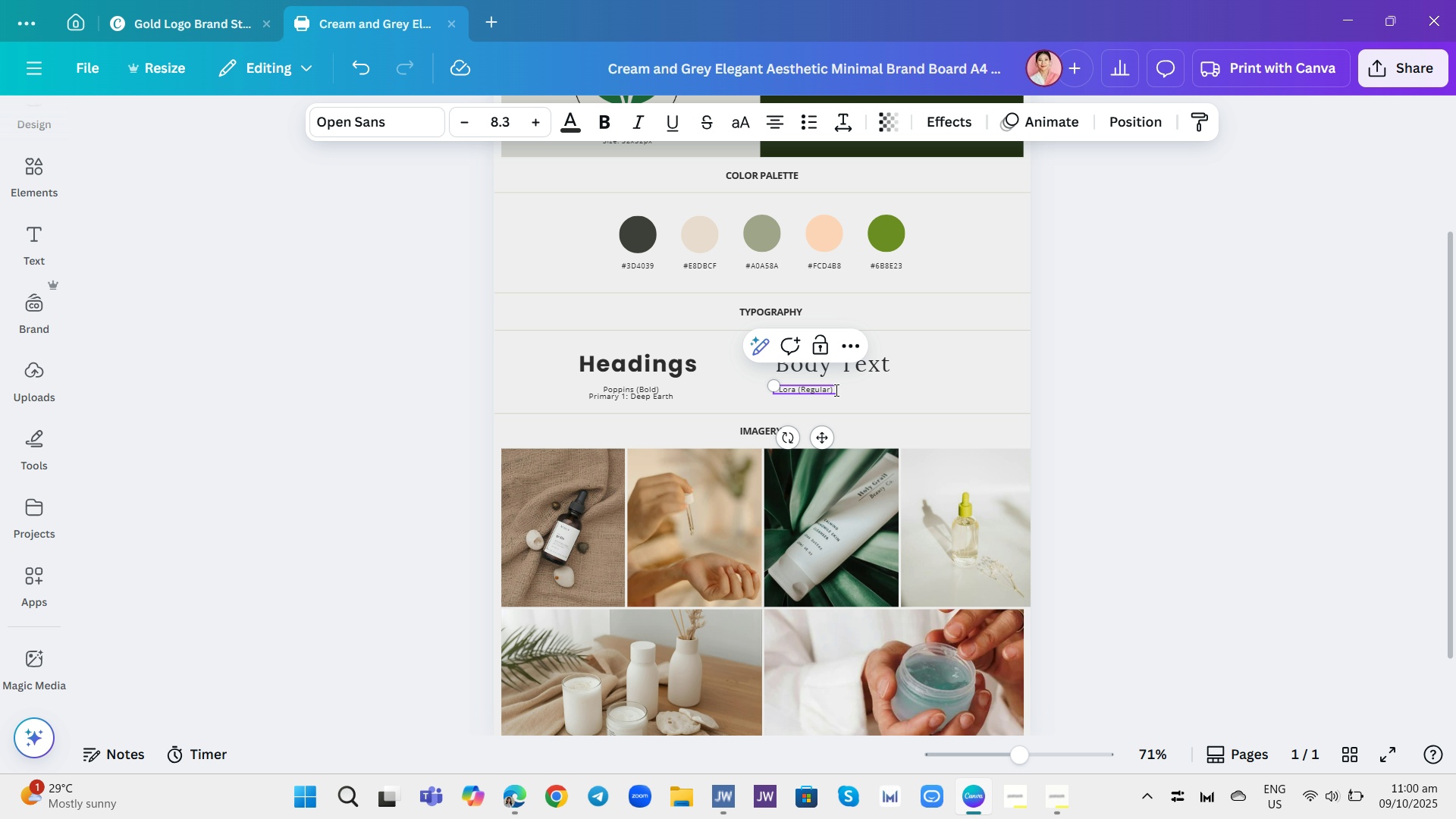 
key(Enter)
 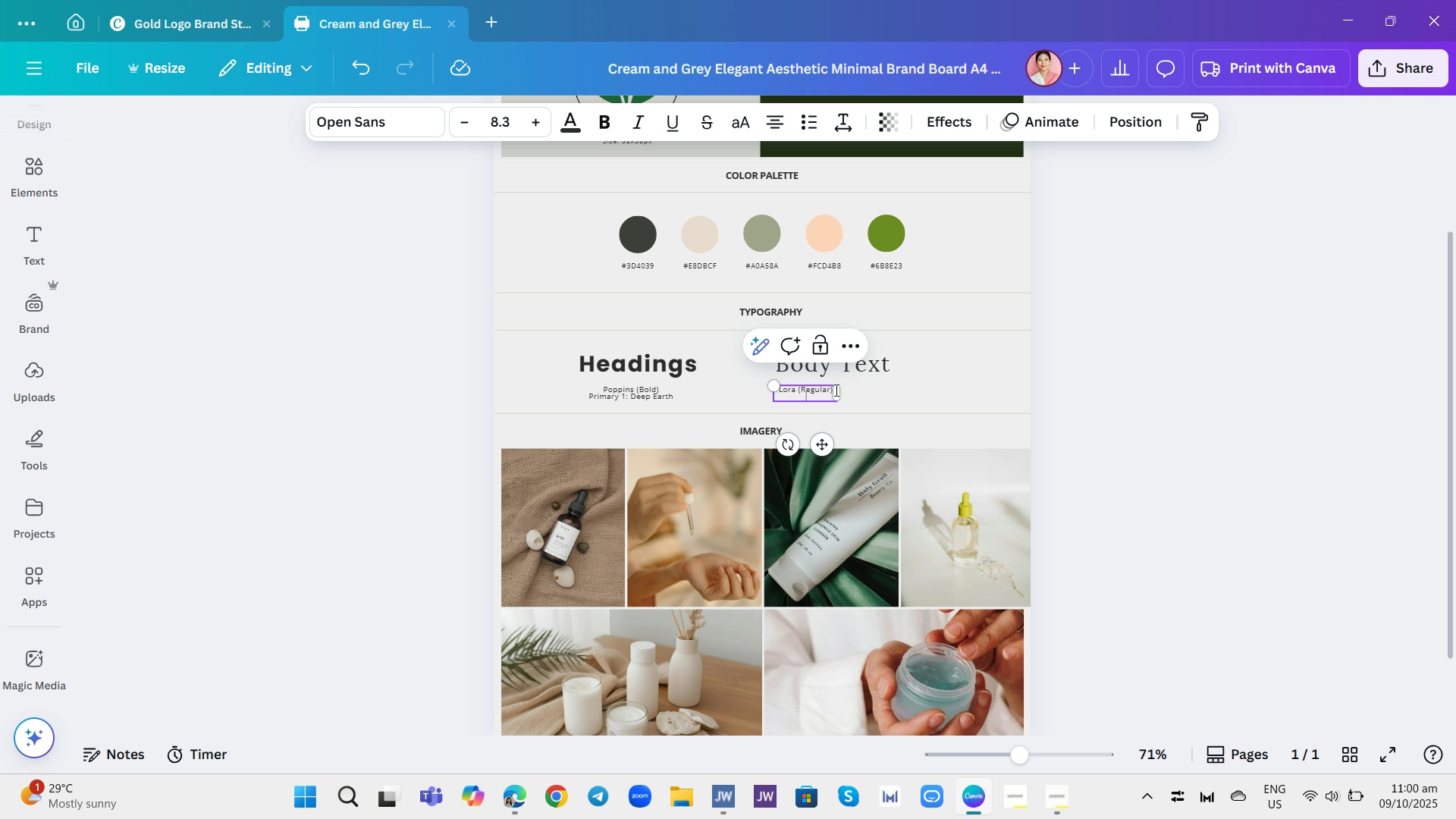 
type(Primary 1: Deep Earth)
 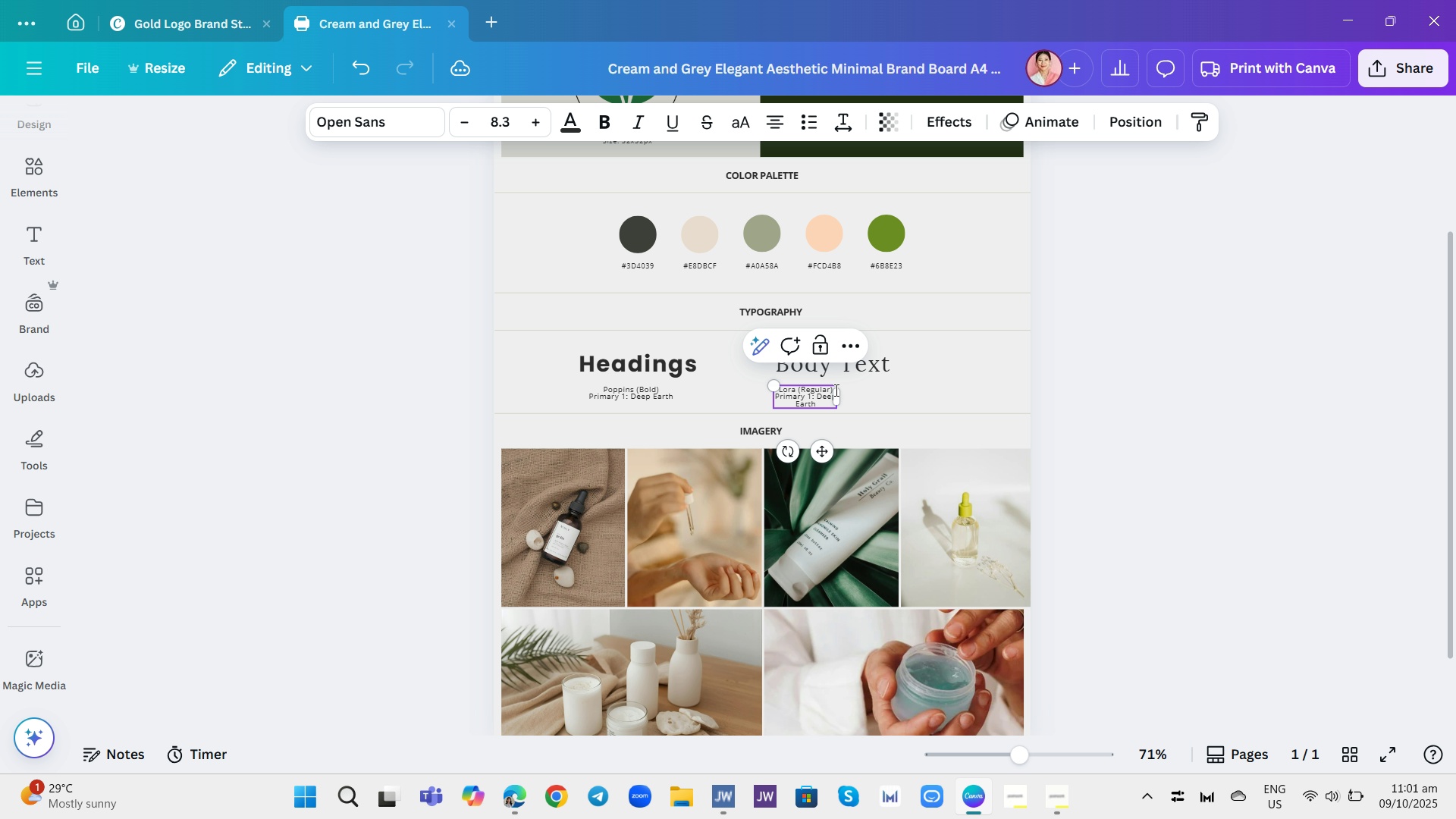 
left_click_drag(start_coordinate=[840, 397], to_coordinate=[868, 398])
 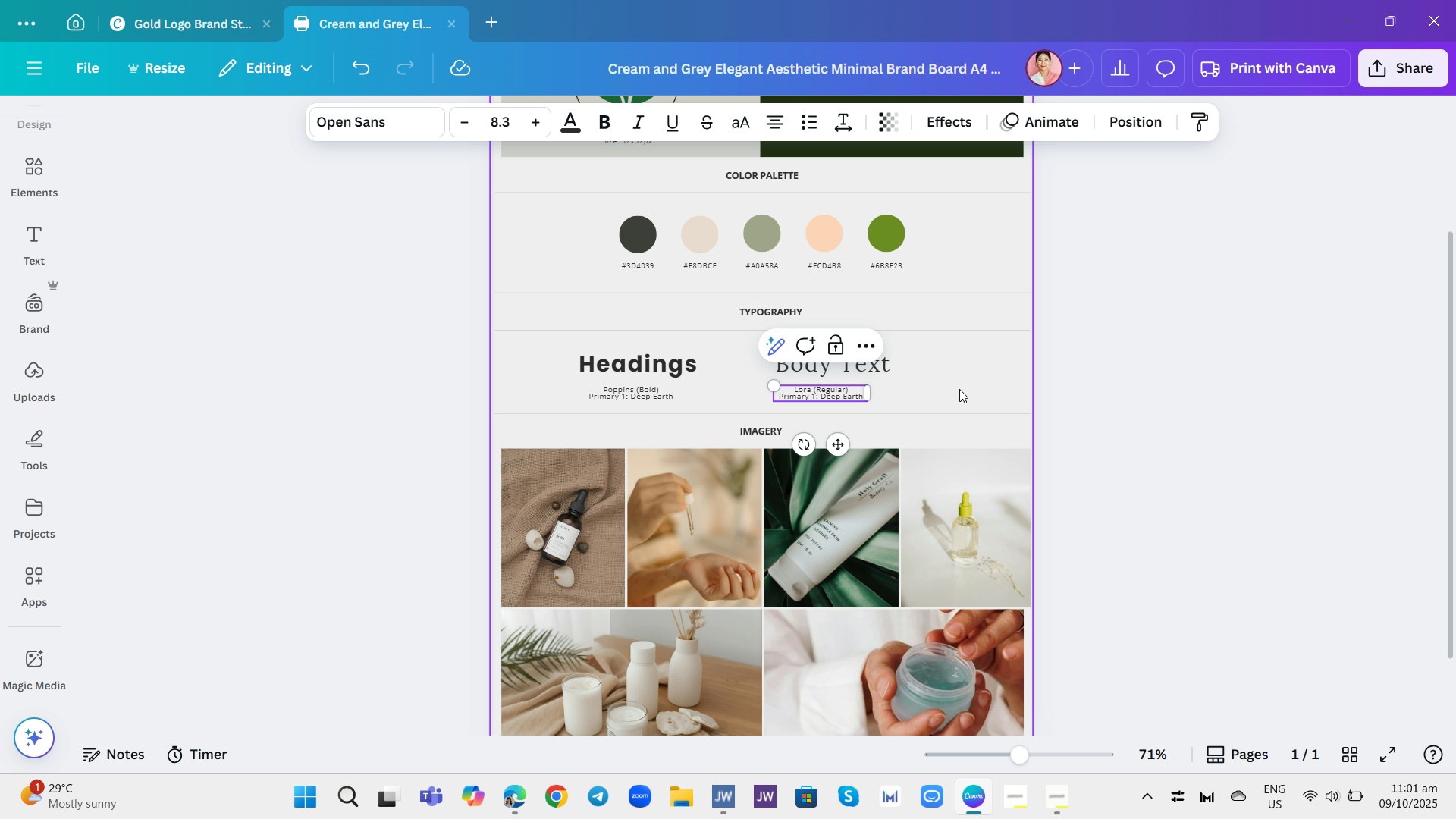 
left_click([959, 389])
 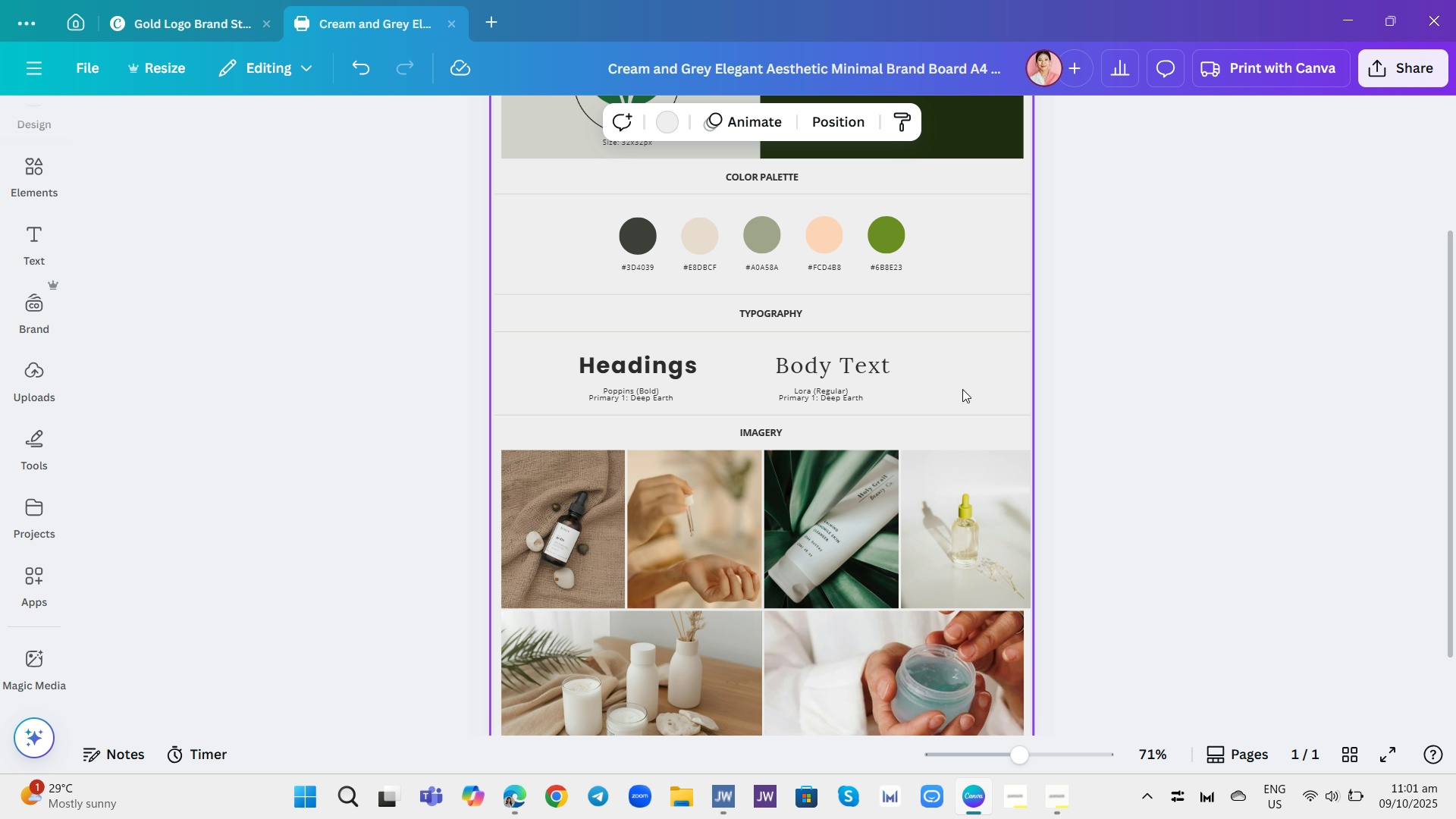 
scroll: coordinate [962, 389], scroll_direction: up, amount: 2.0
 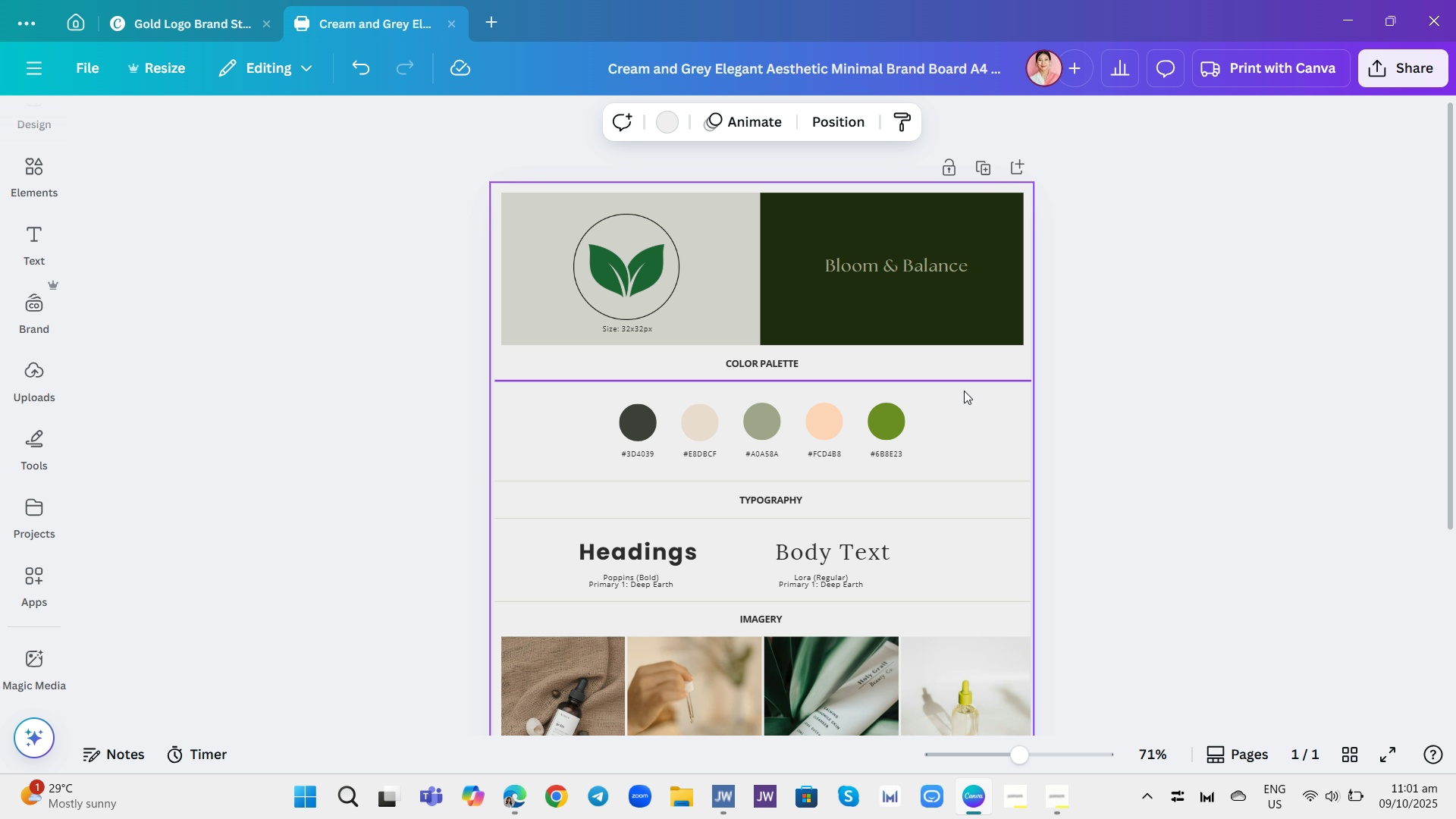 
scroll: coordinate [968, 391], scroll_direction: down, amount: 2.0
 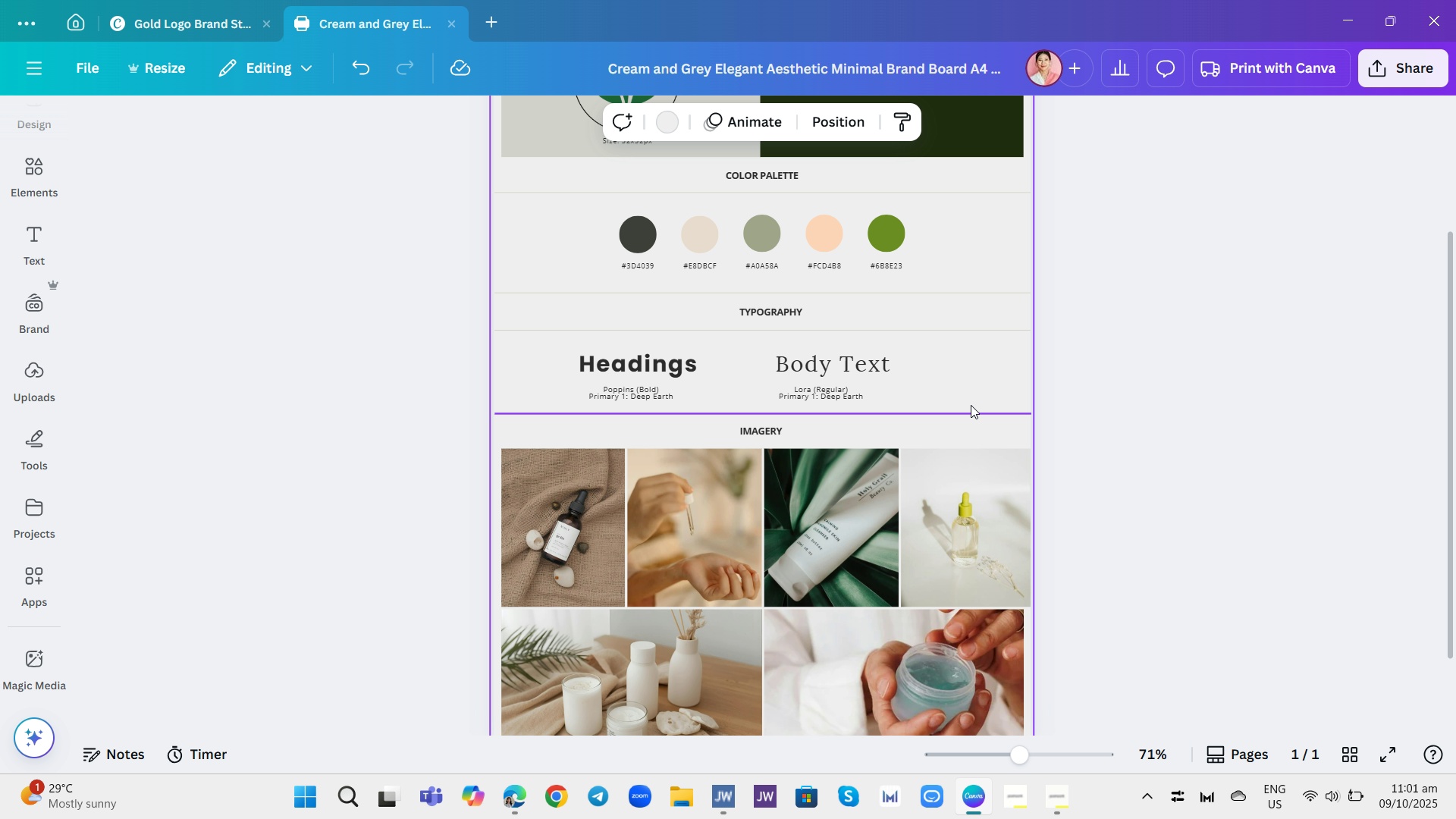 
wait(10.15)
 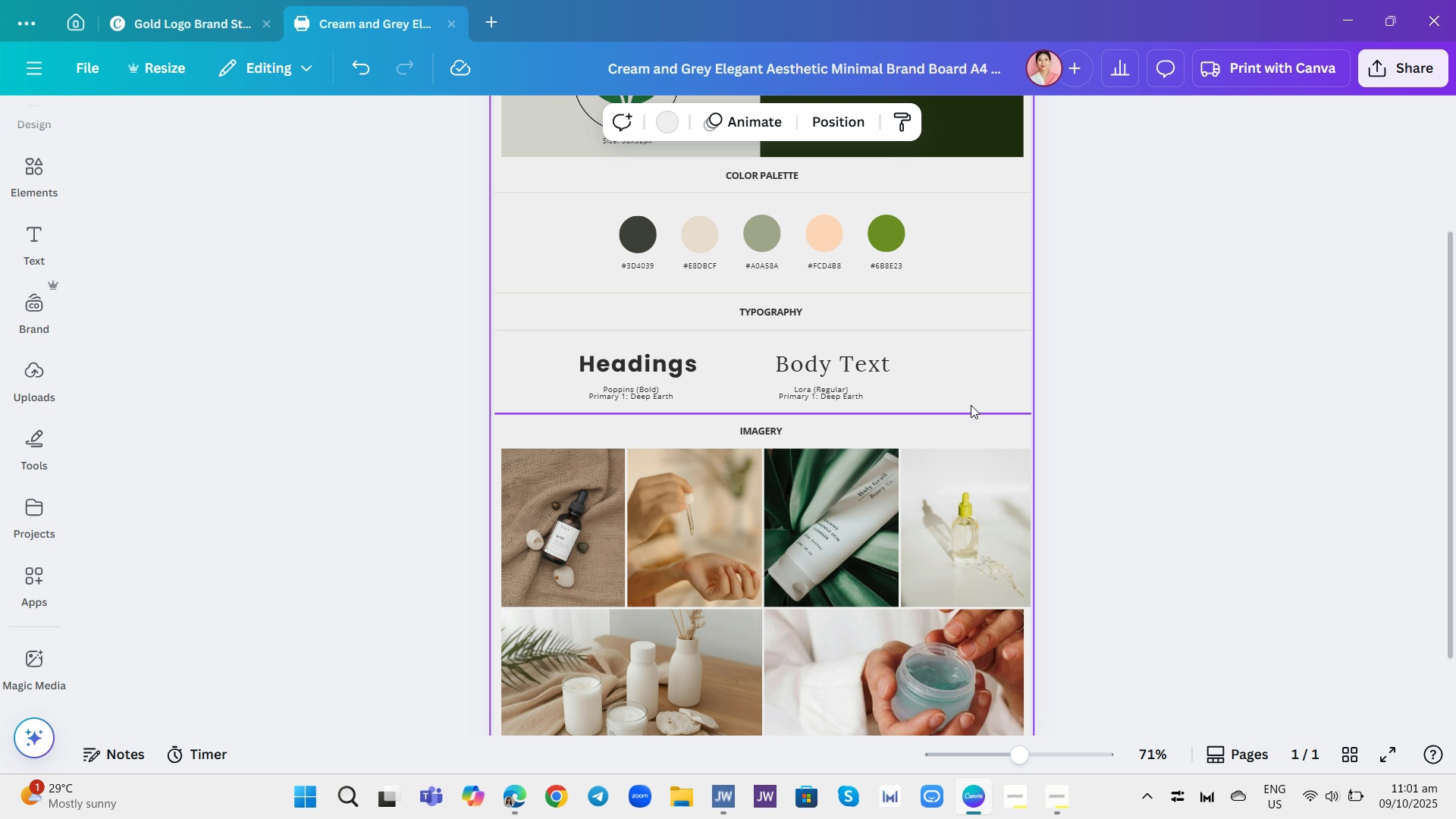 
left_click([668, 393])
 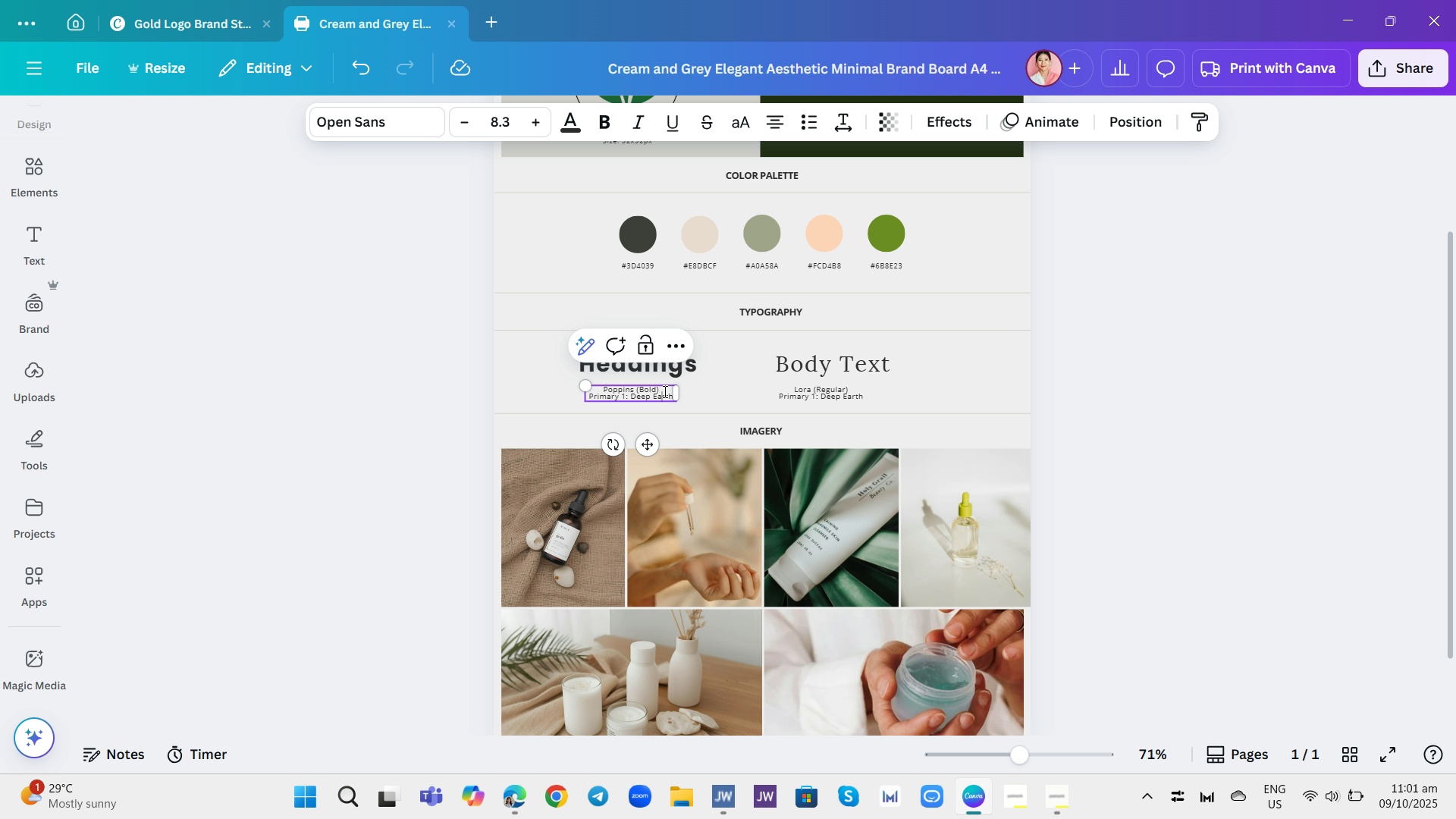 
left_click([664, 391])
 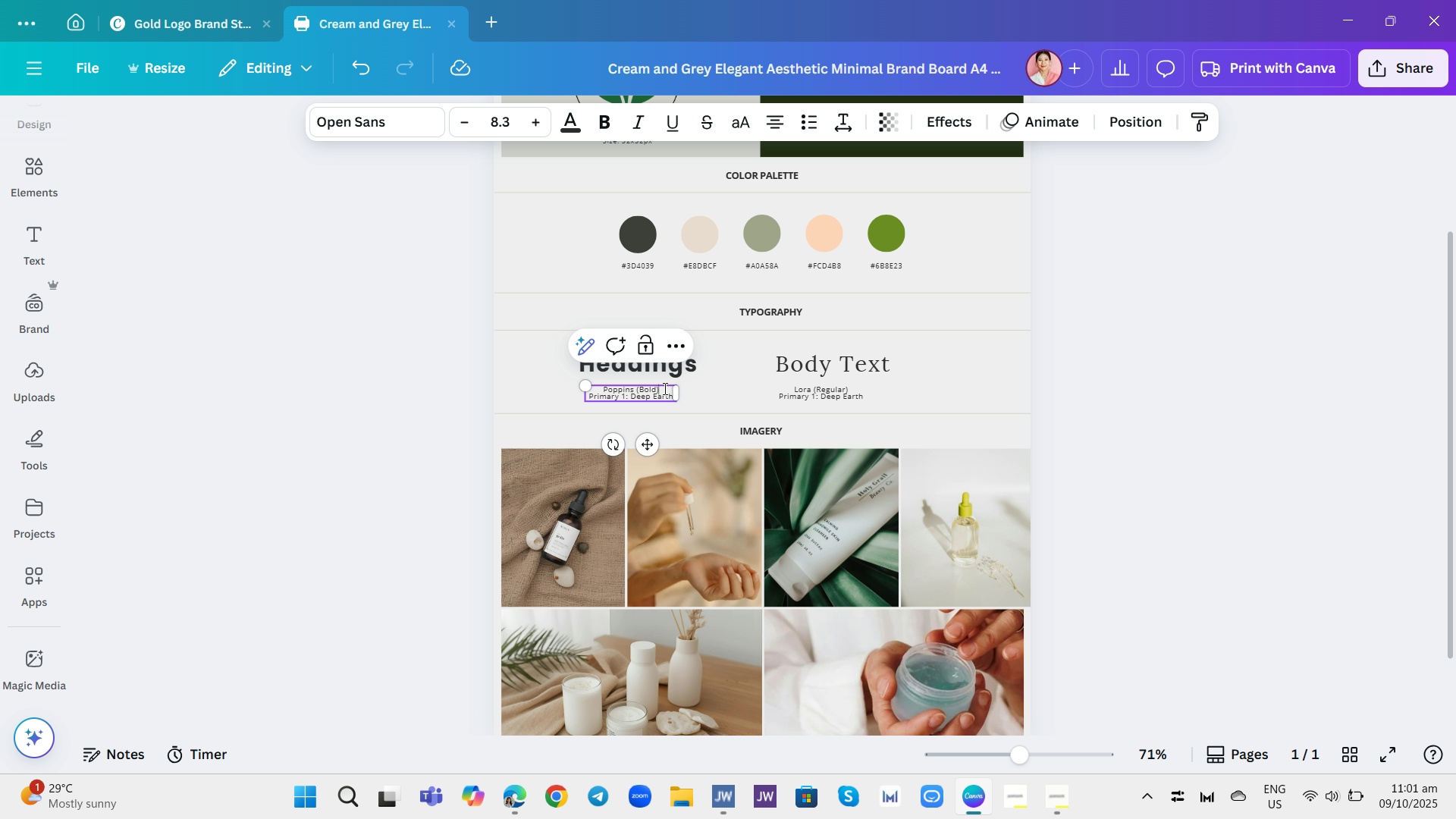 
left_click([664, 388])
 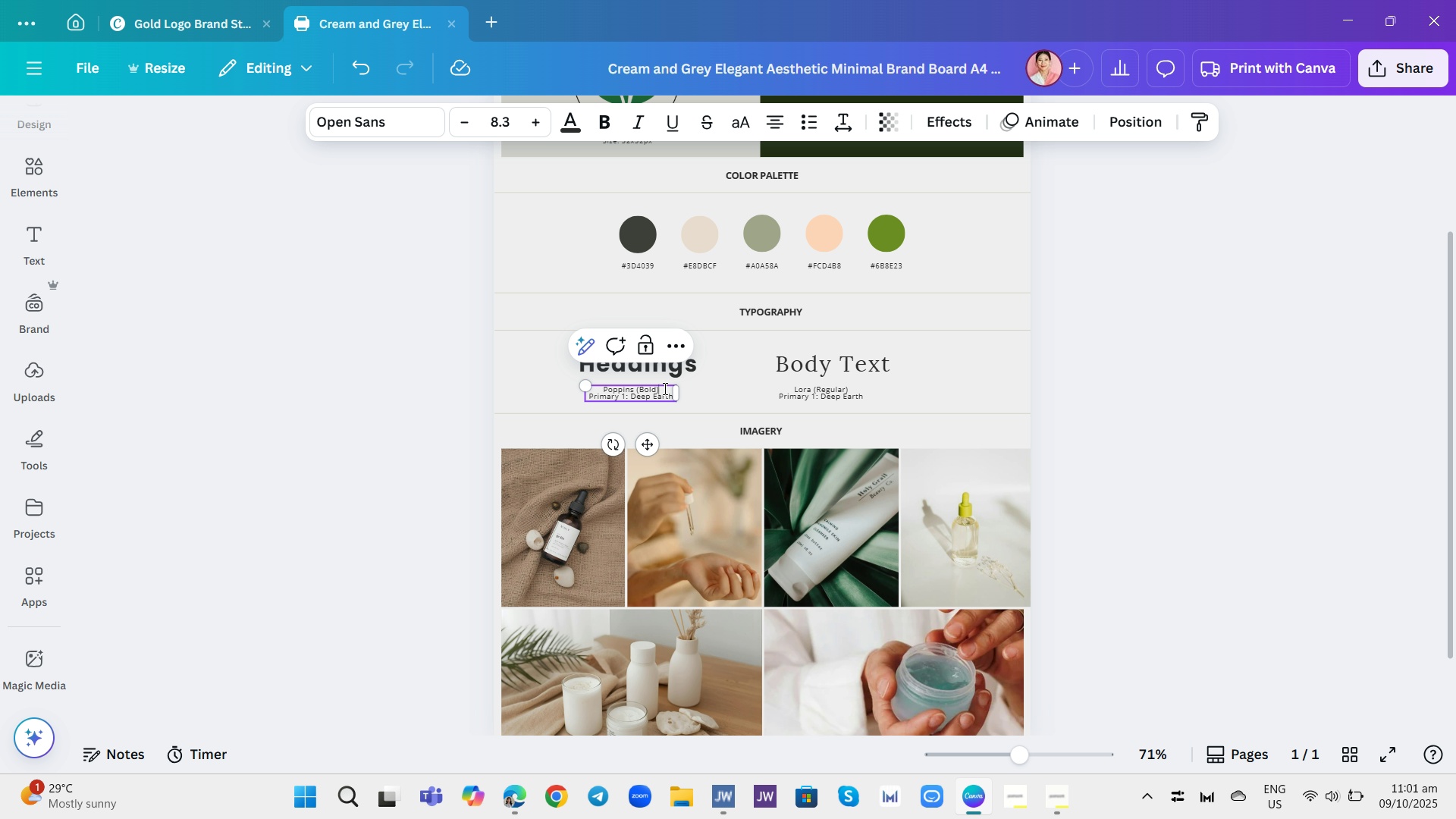 
wait(6.56)
 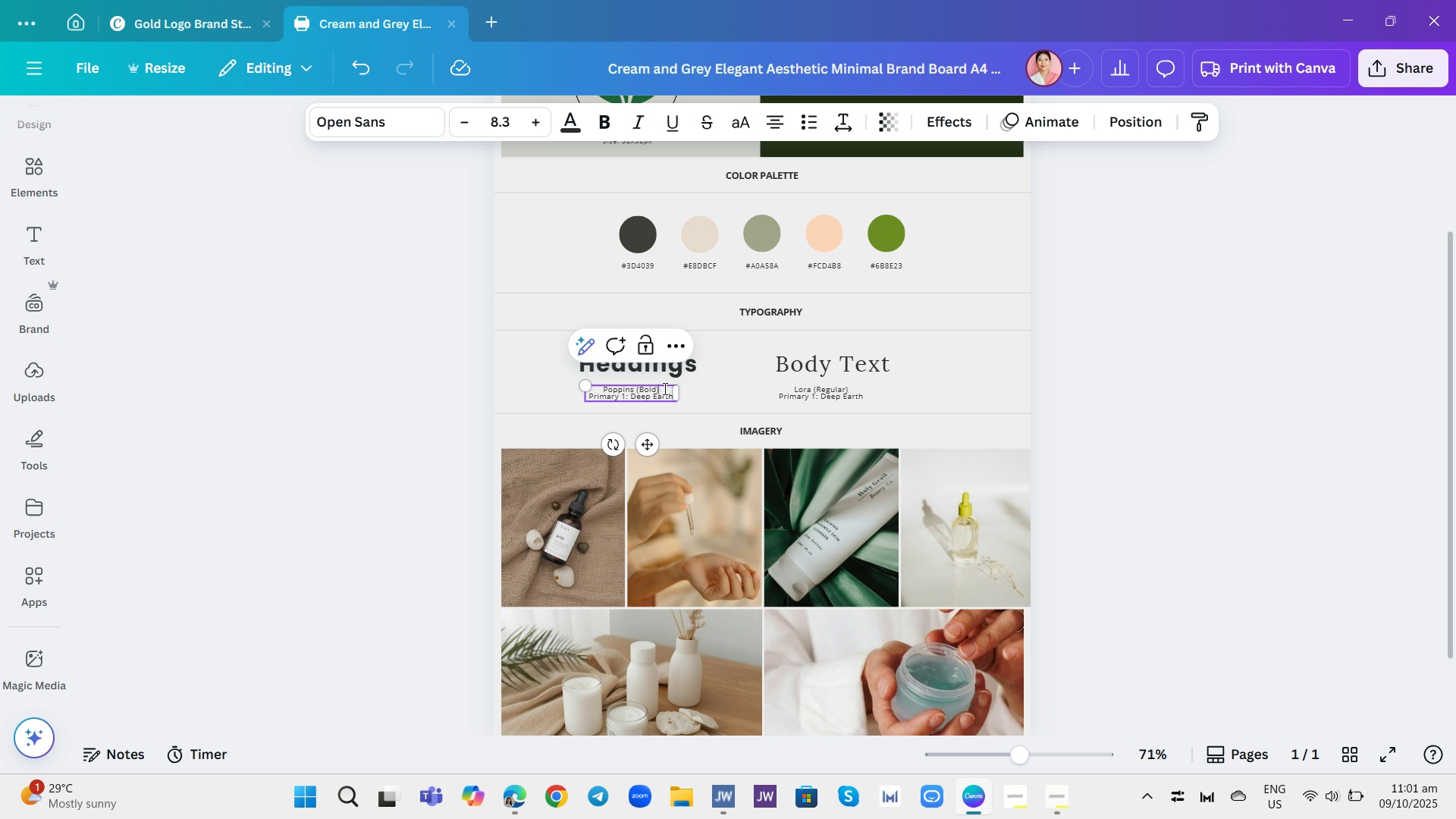 
type( ( )
key(Backspace)
type(Sans-sderif)
key(Backspace)
key(Backspace)
key(Backspace)
key(Backspace)
key(Backspace)
type(erif))
 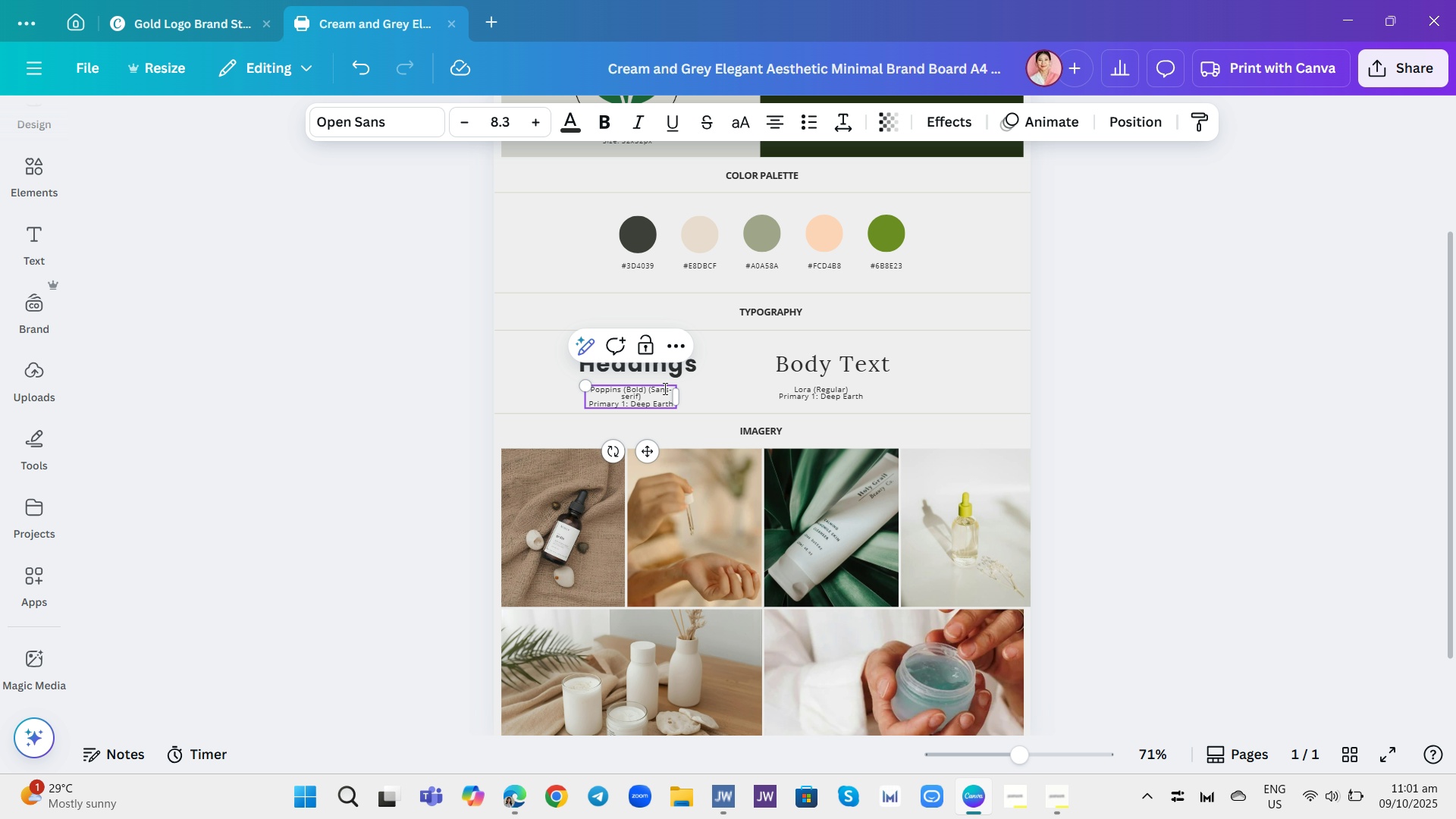 
left_click_drag(start_coordinate=[679, 396], to_coordinate=[698, 396])
 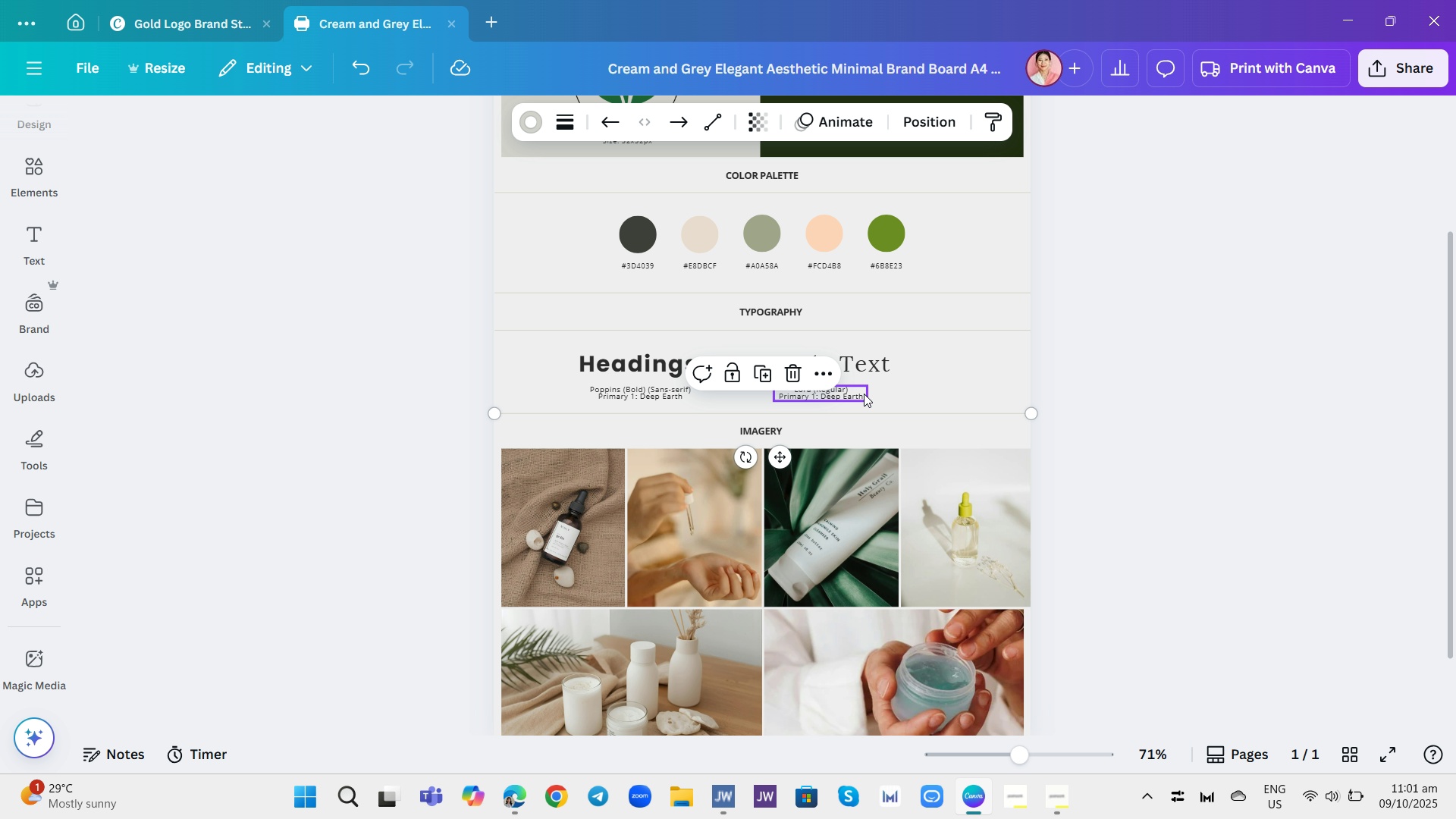 
left_click([864, 390])
 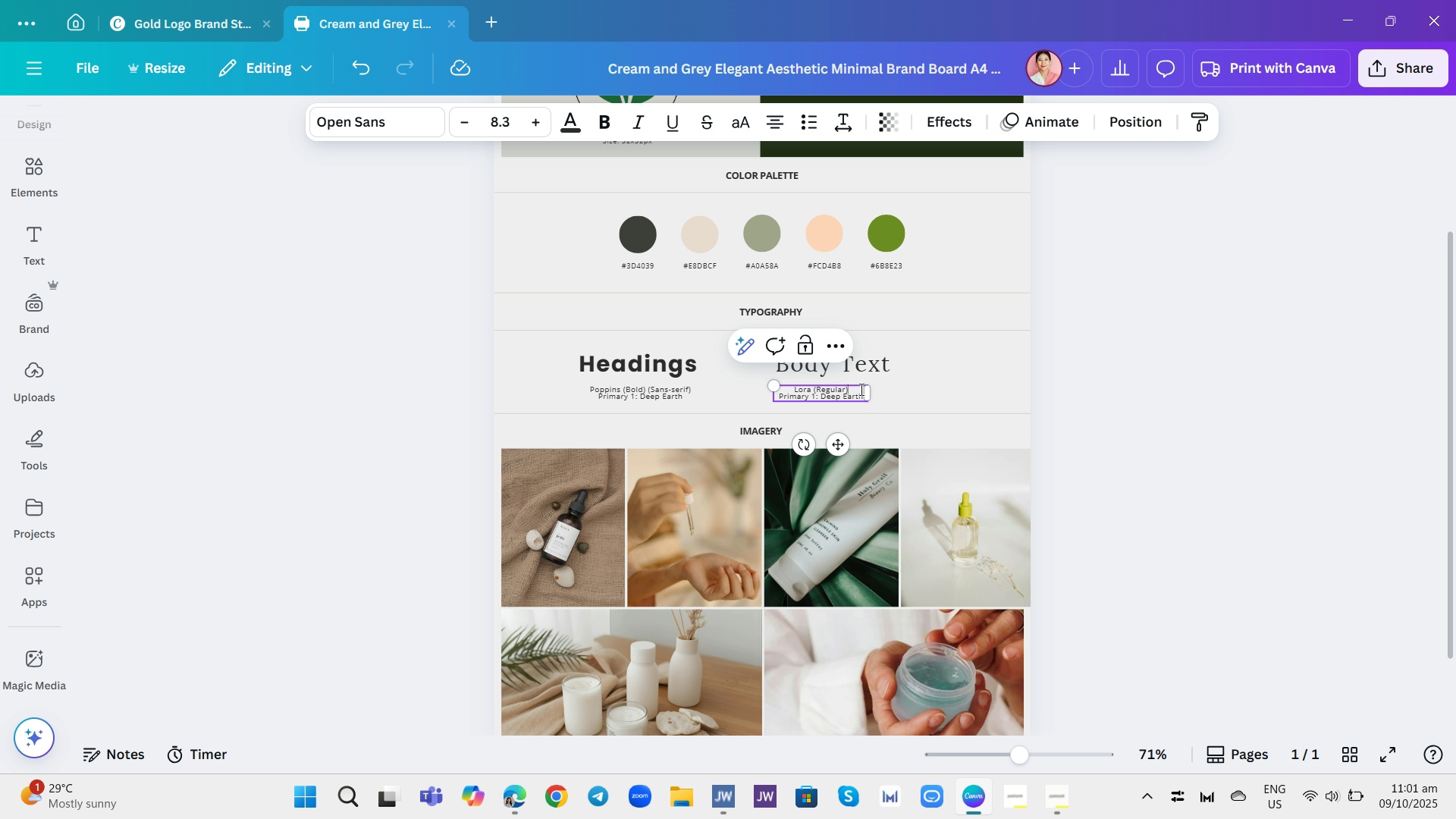 
left_click([860, 389])
 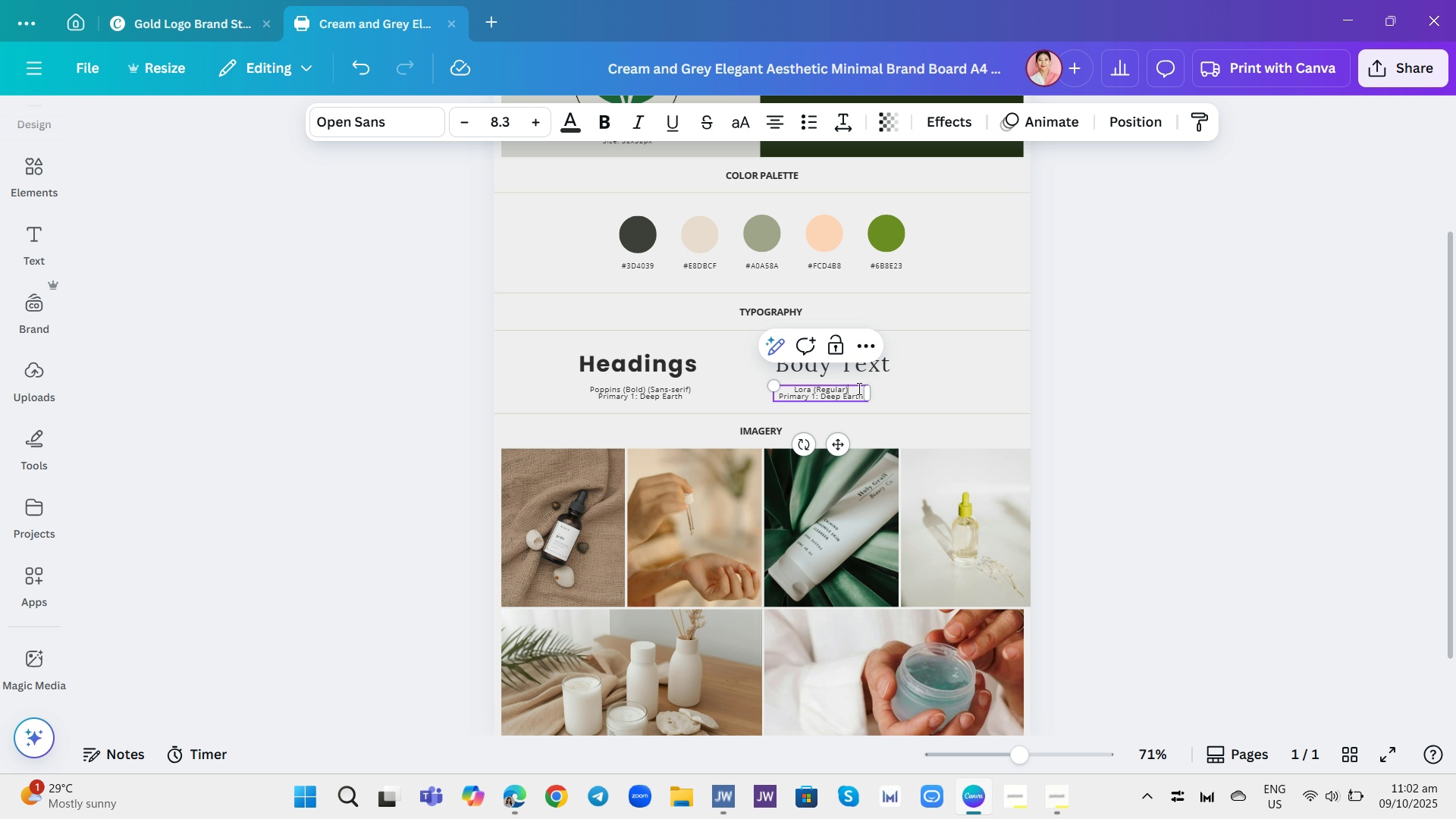 
key(Space)
 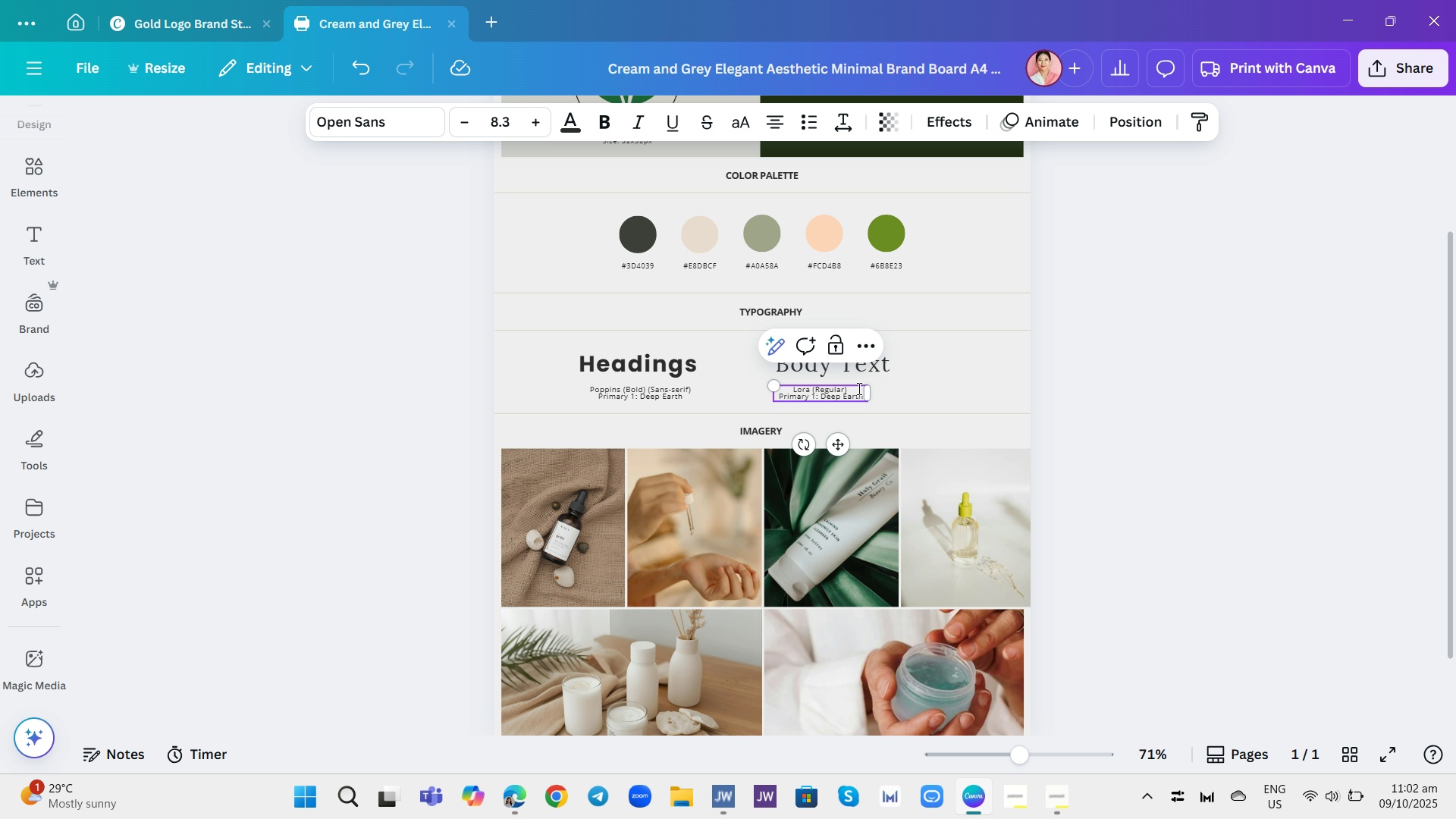 
wait(6.05)
 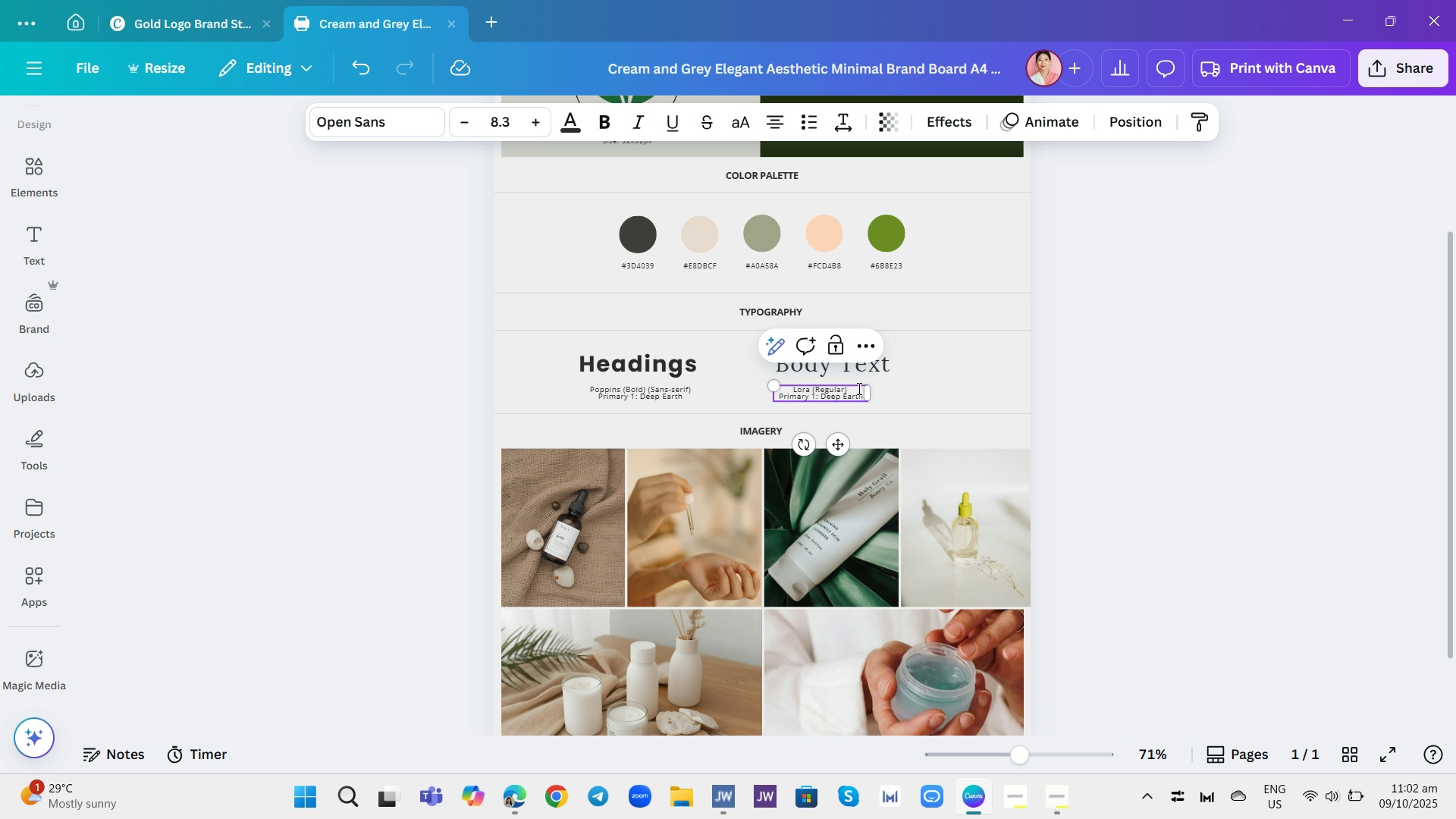 
type((Serif))
 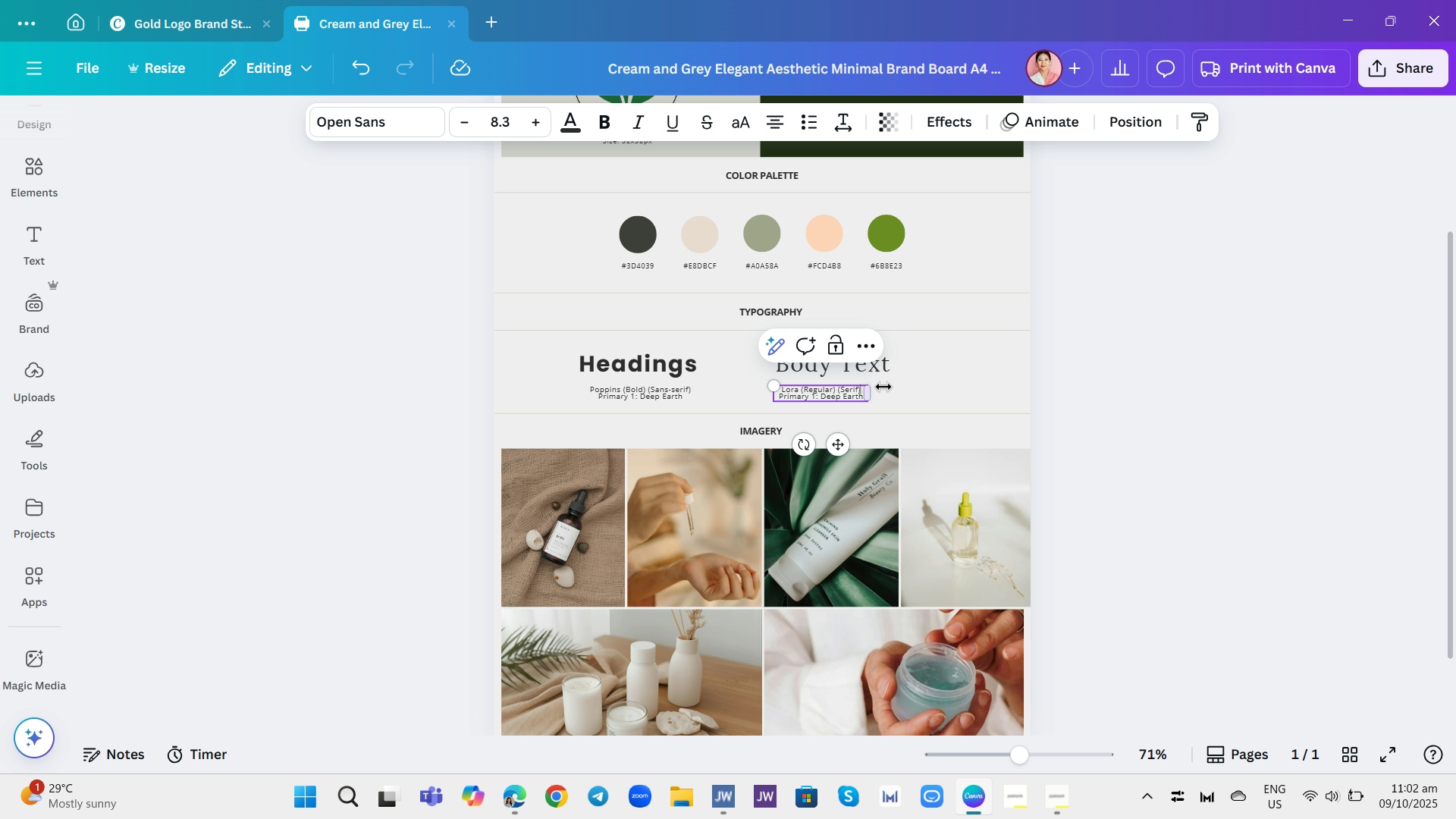 
left_click([952, 371])
 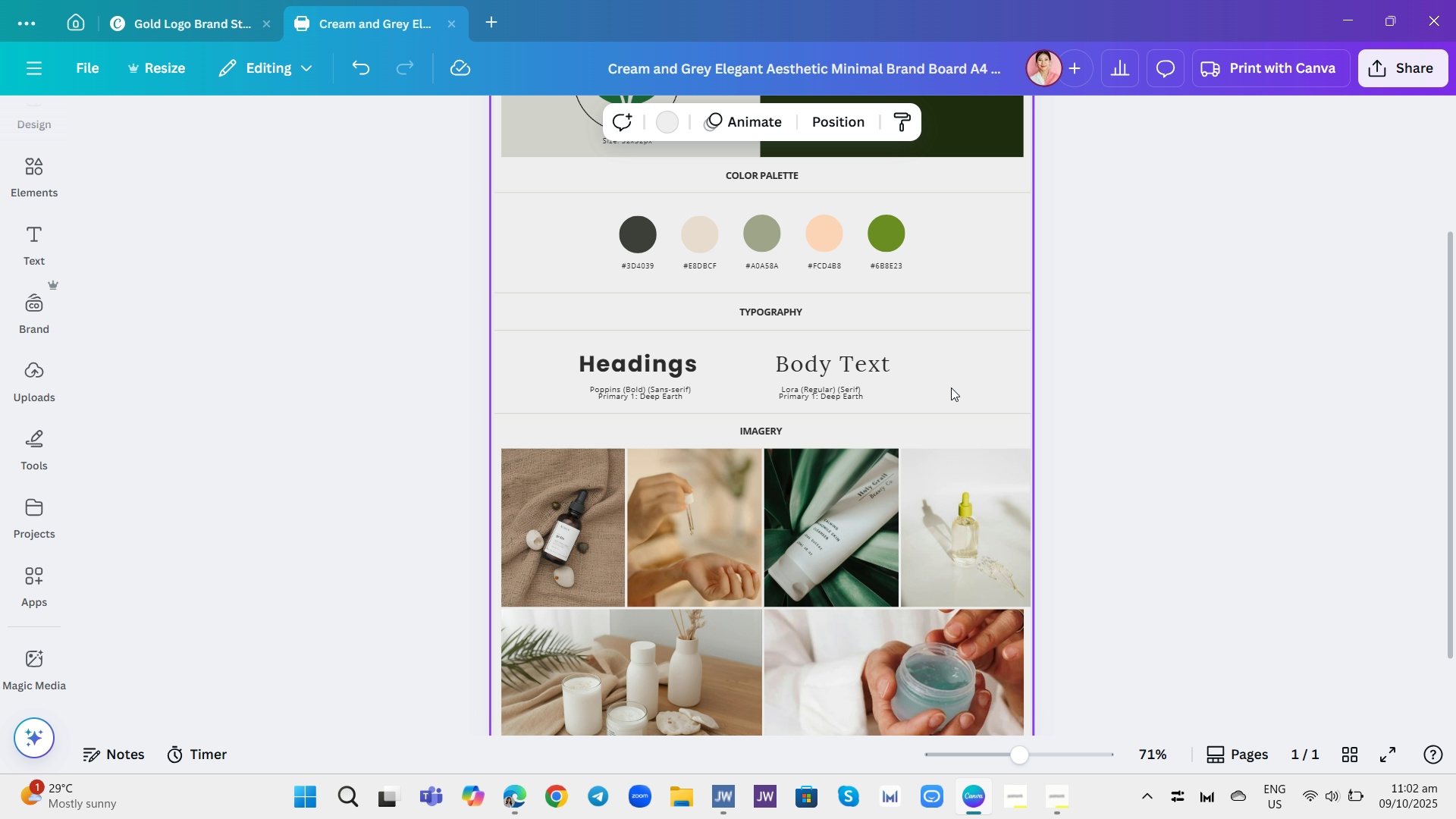 
scroll: coordinate [905, 452], scroll_direction: down, amount: 2.0
 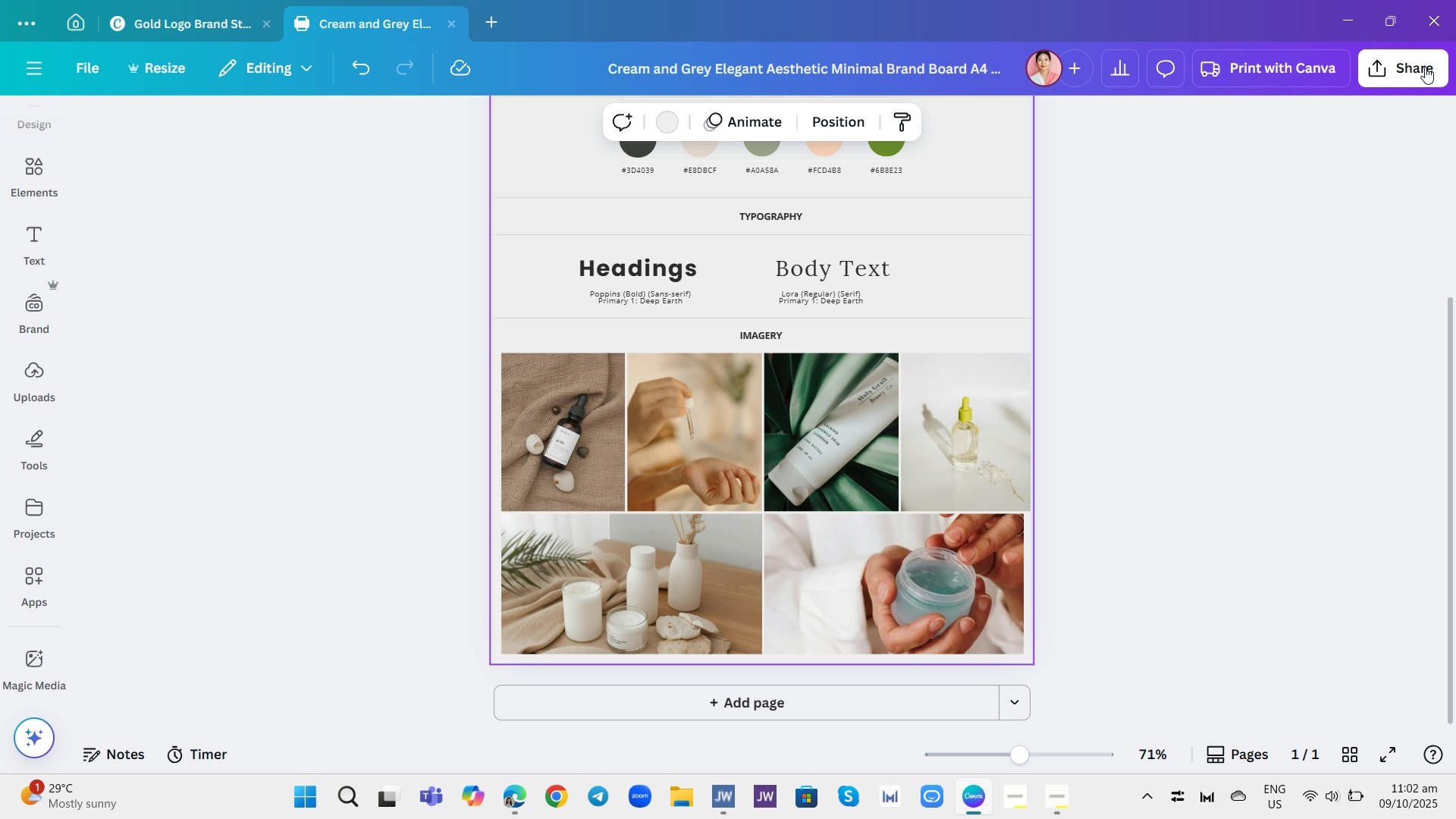 
left_click([1425, 67])
 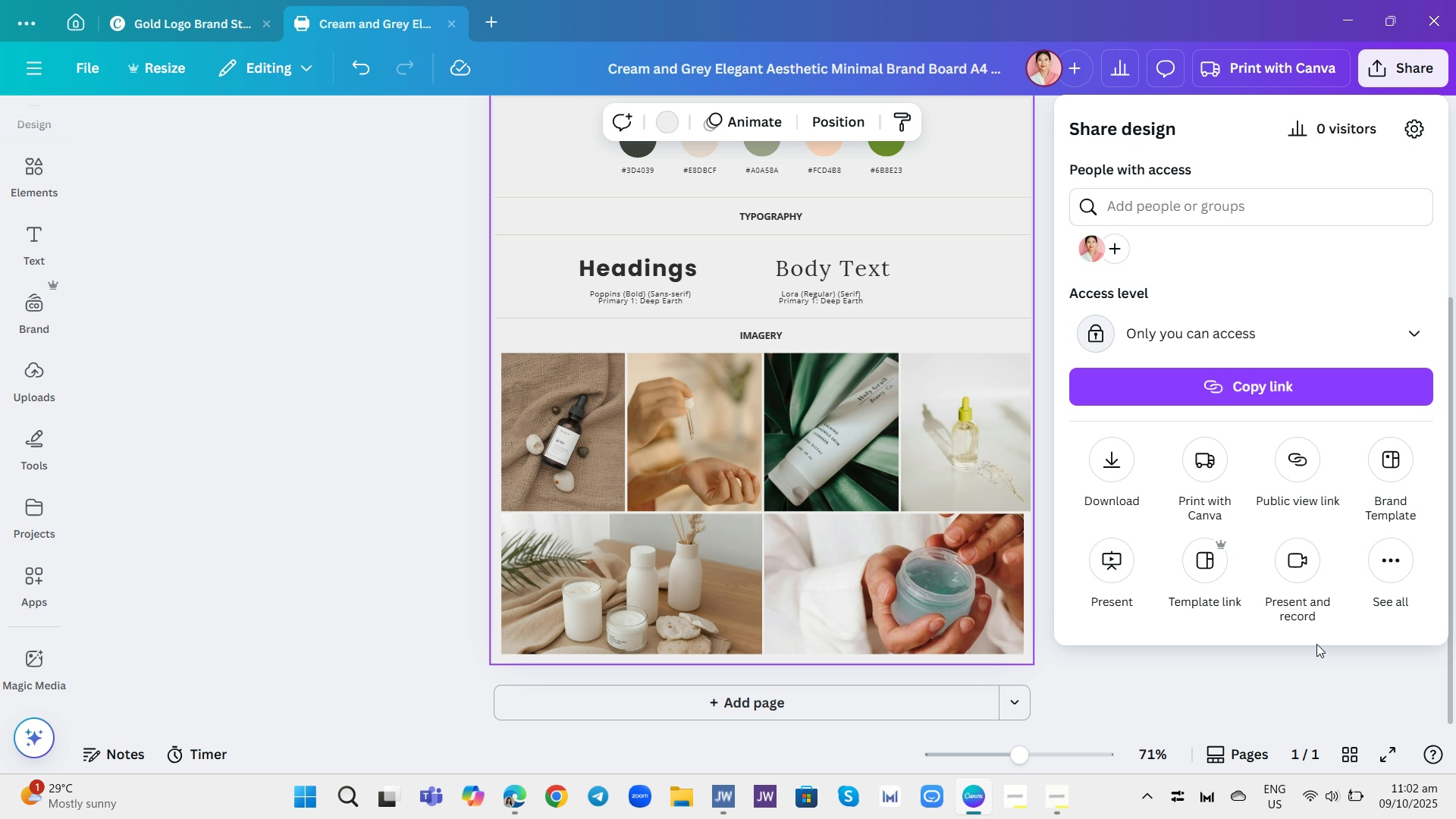 
left_click([1053, 805])